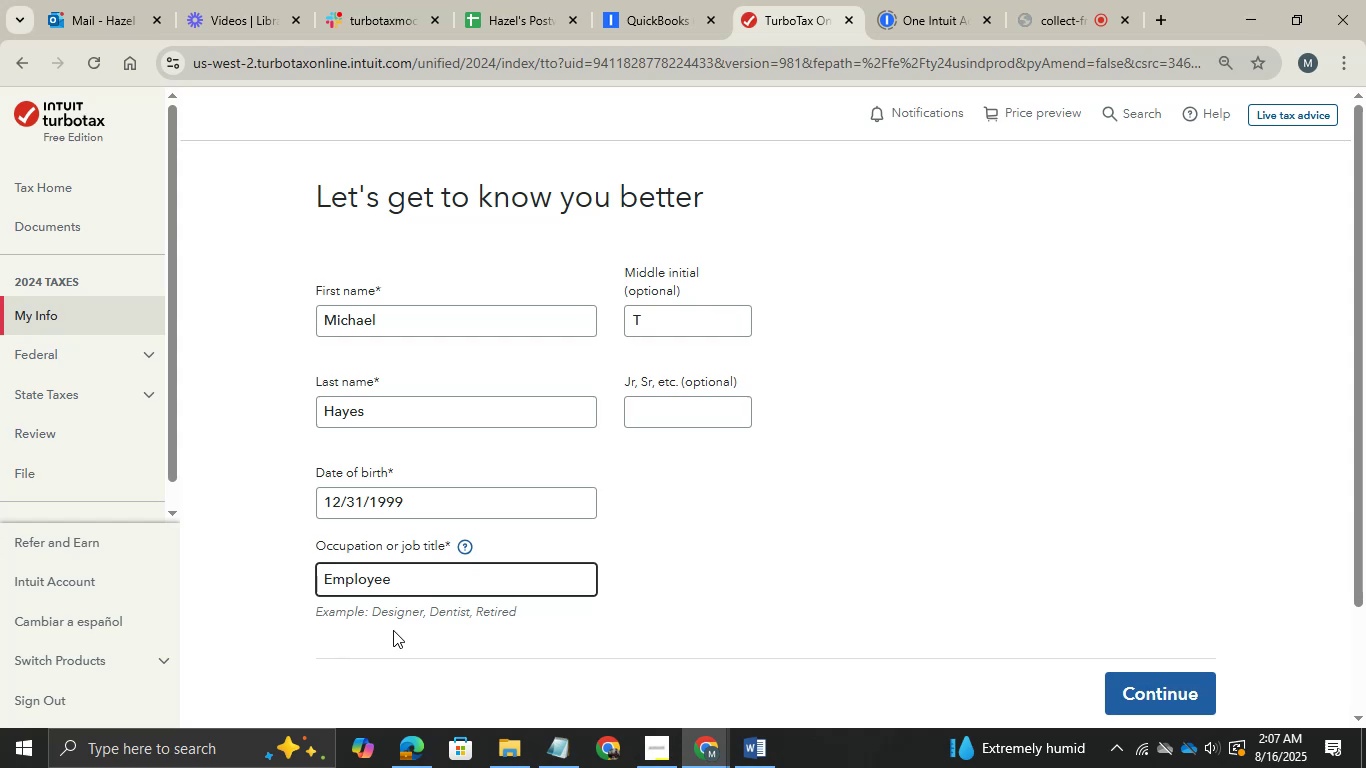 
left_click([1189, 695])
 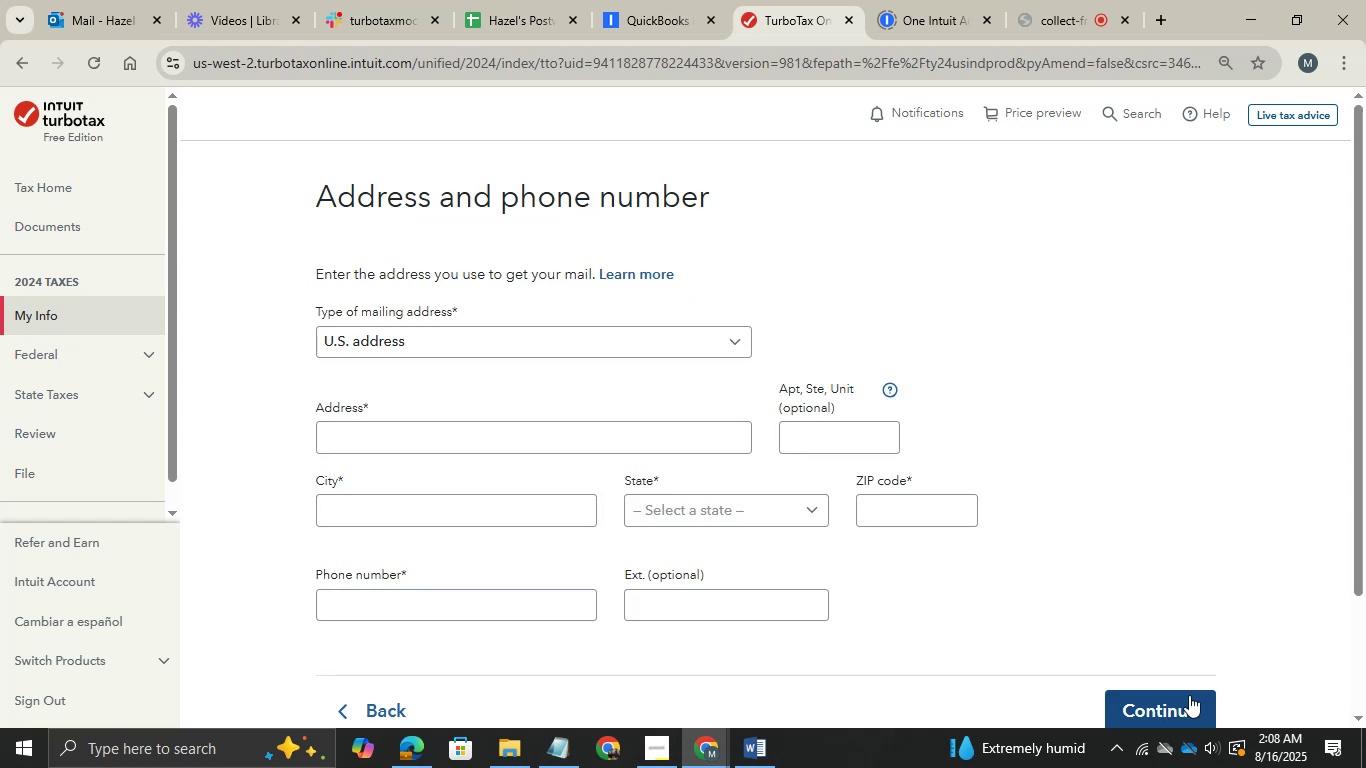 
wait(6.87)
 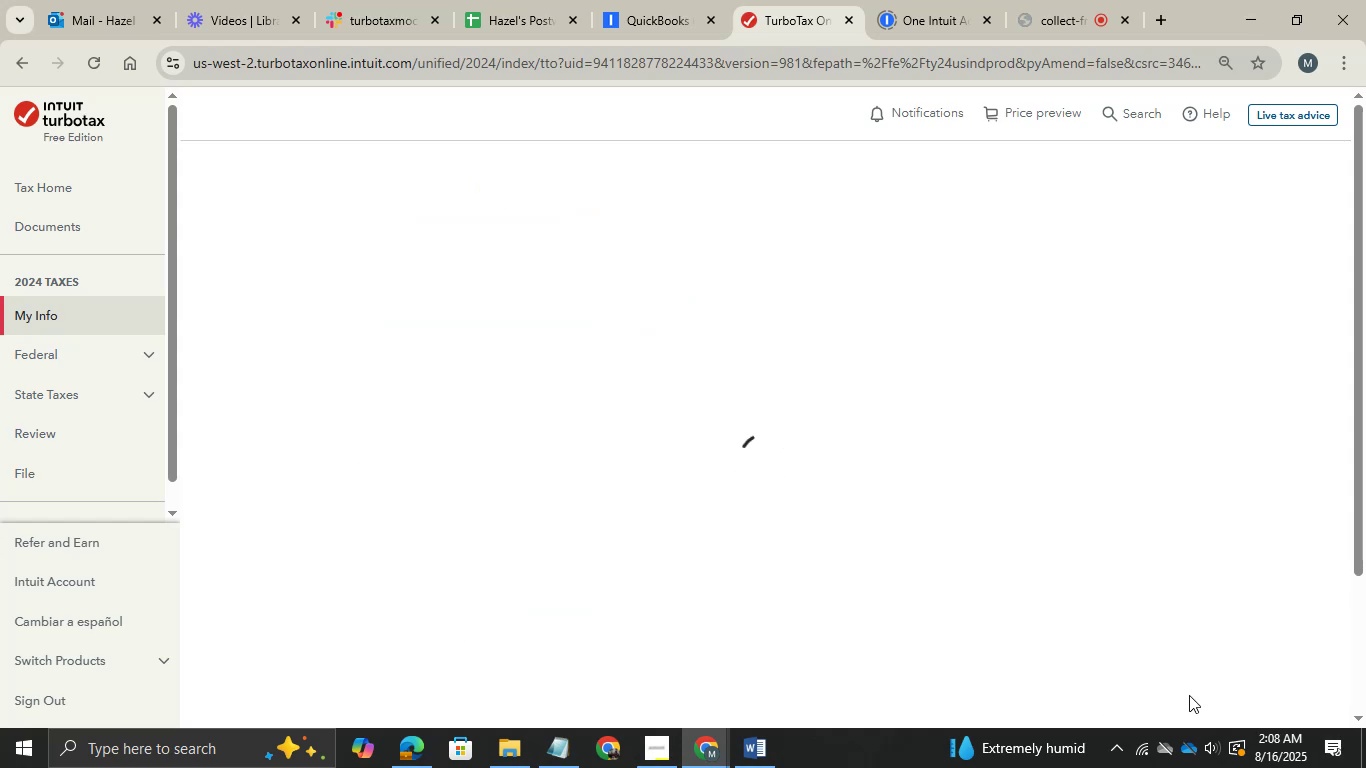 
left_click([416, 740])
 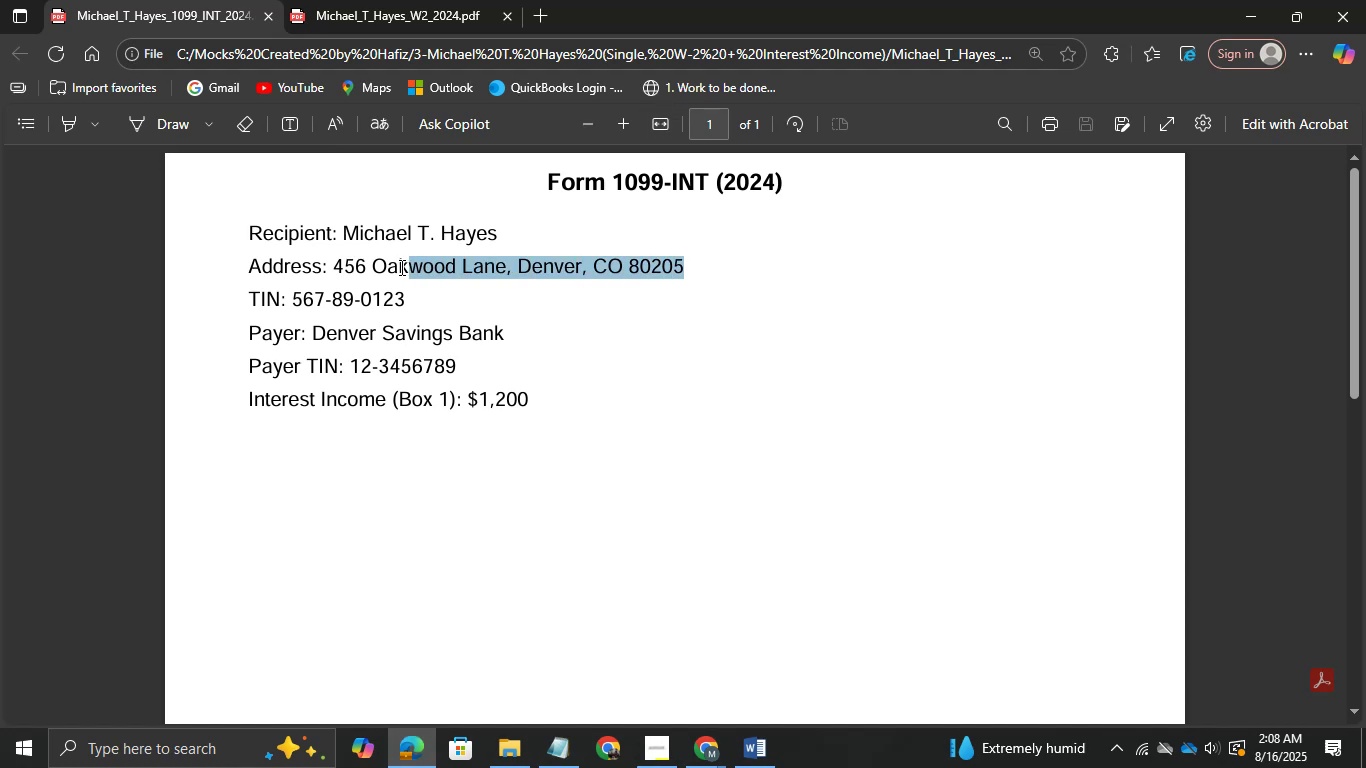 
wait(8.44)
 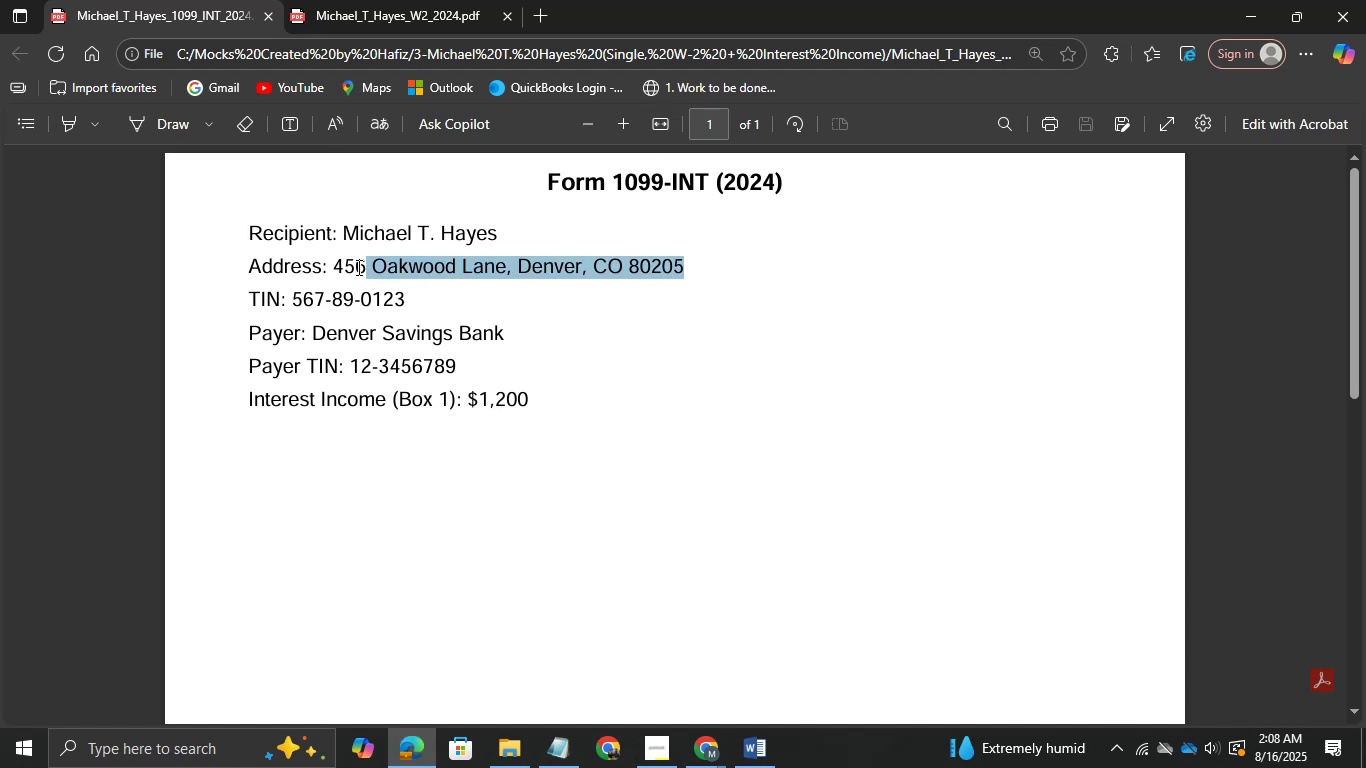 
key(Control+C)
 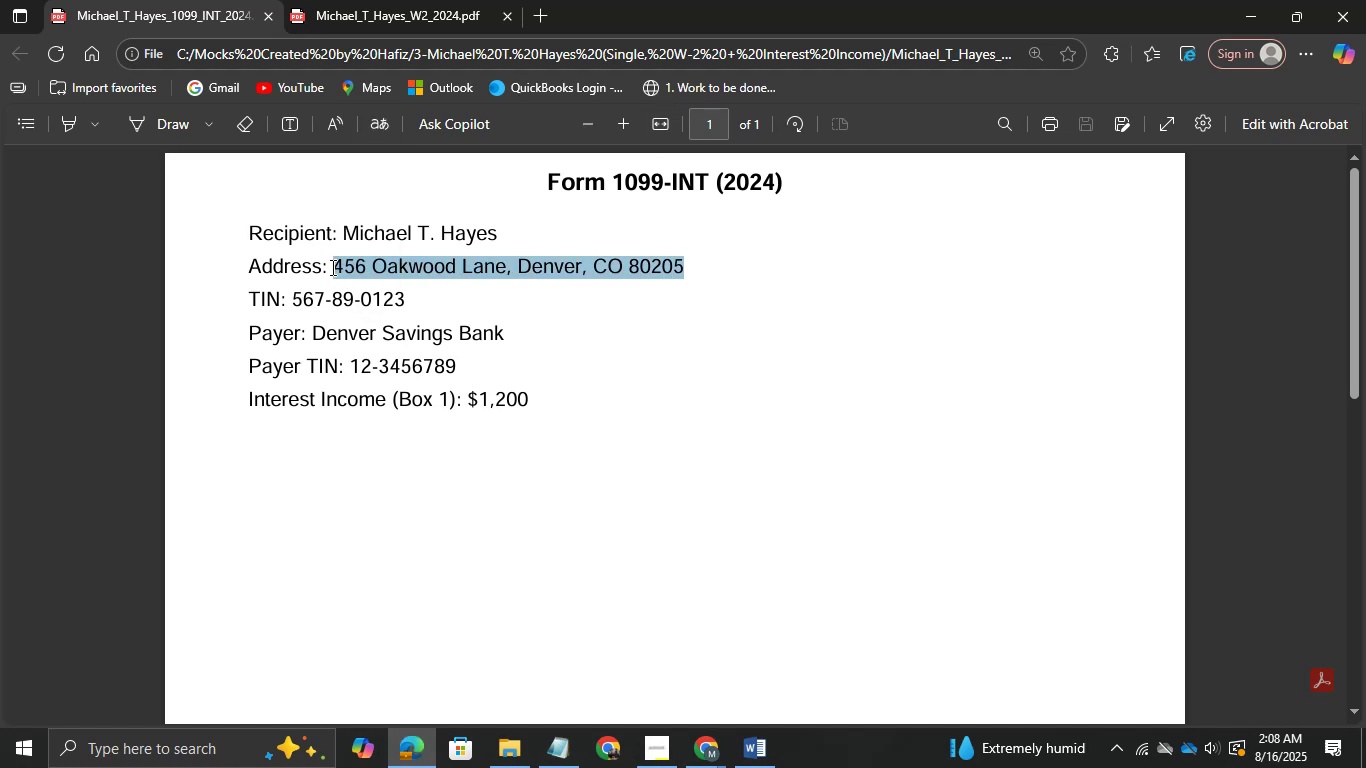 
key(Control+C)
 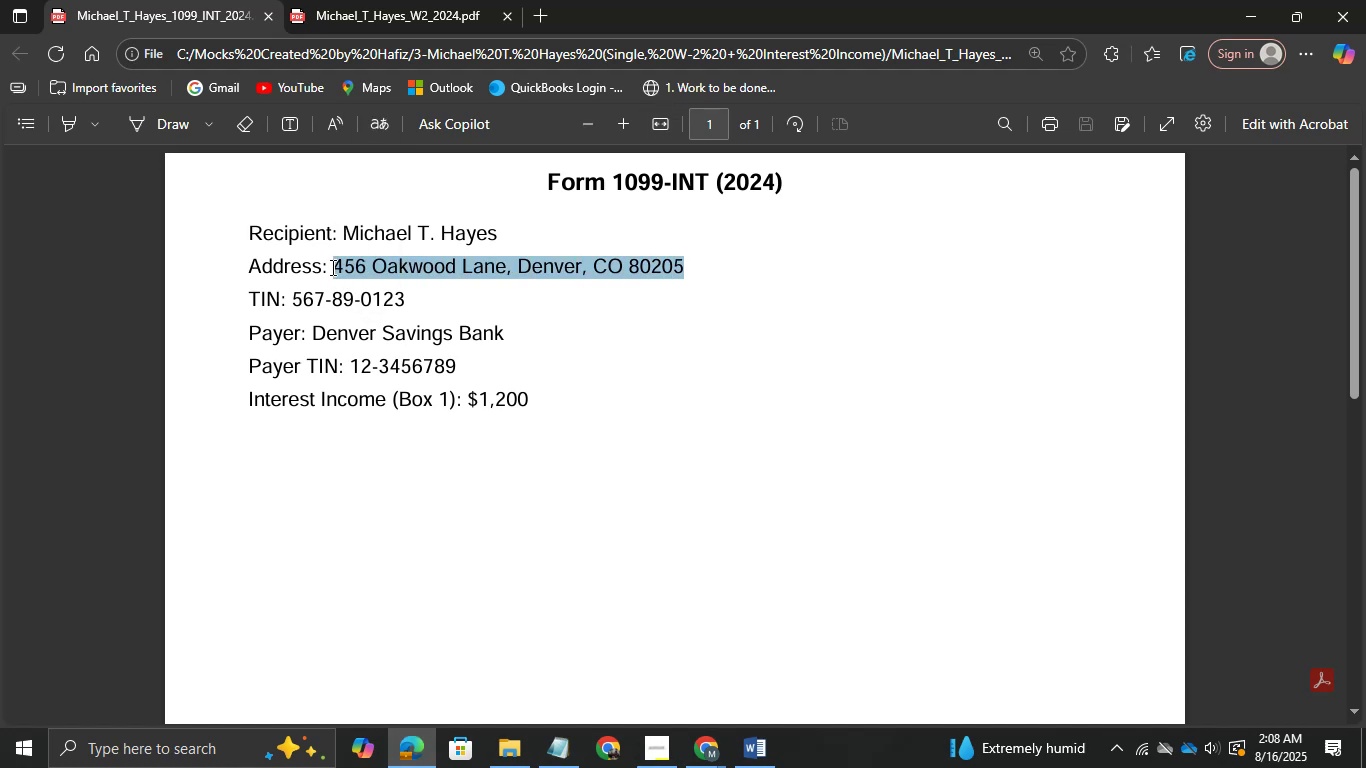 
key(Control+C)
 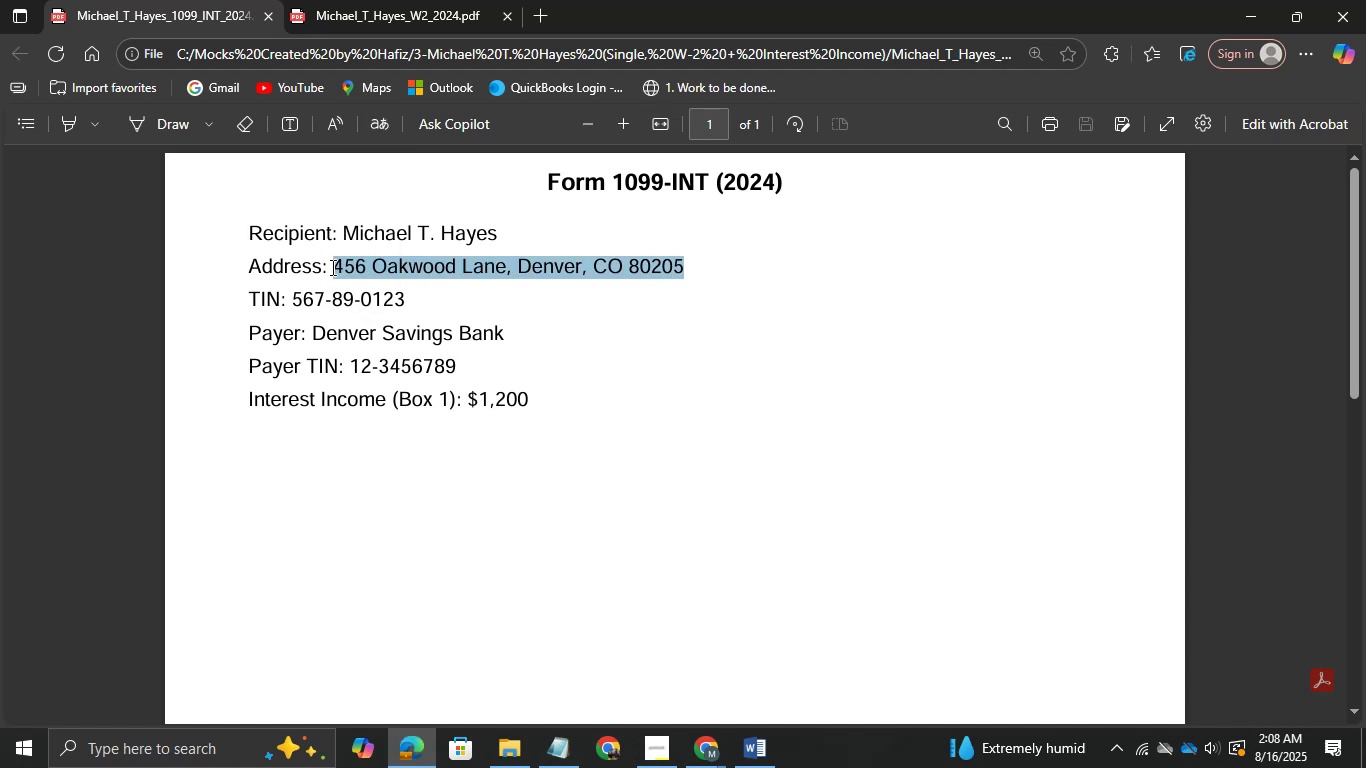 
key(Control+C)
 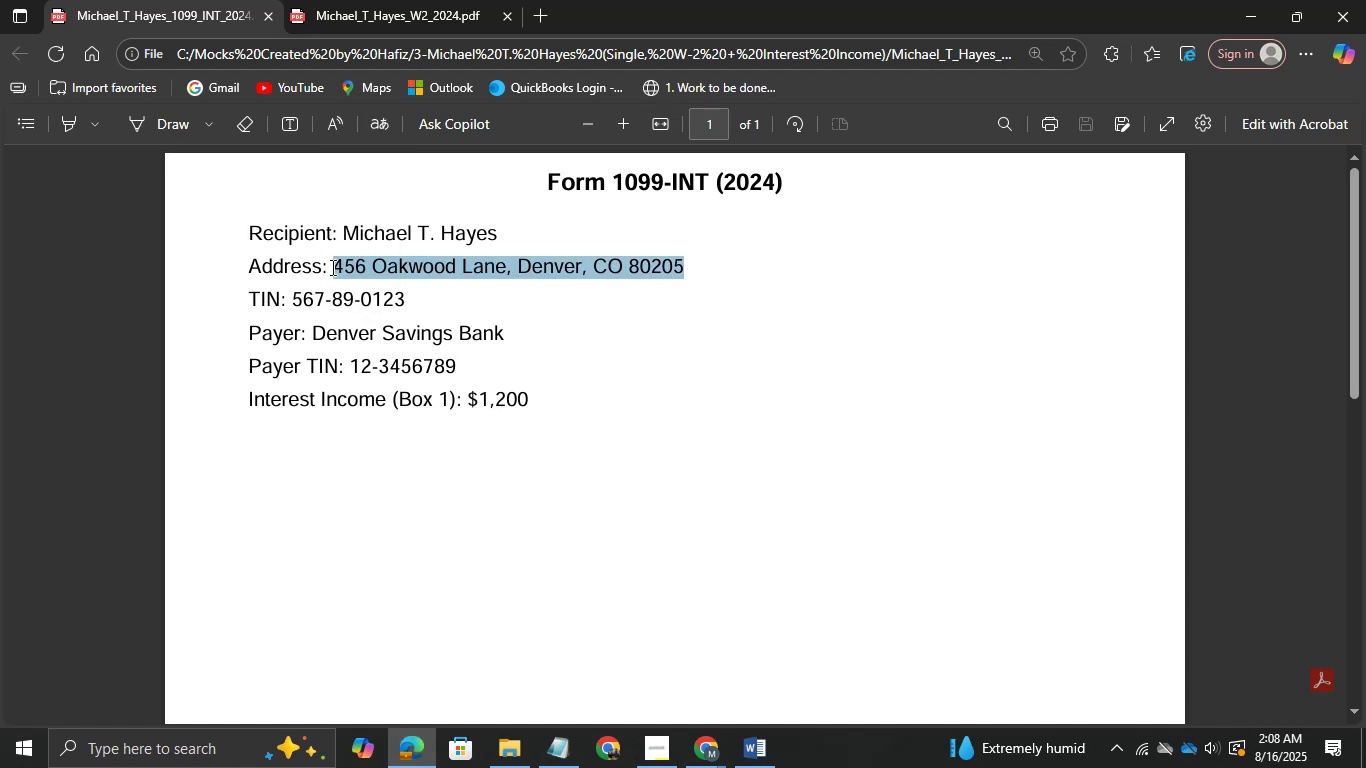 
hold_key(key=AltLeft, duration=0.57)
 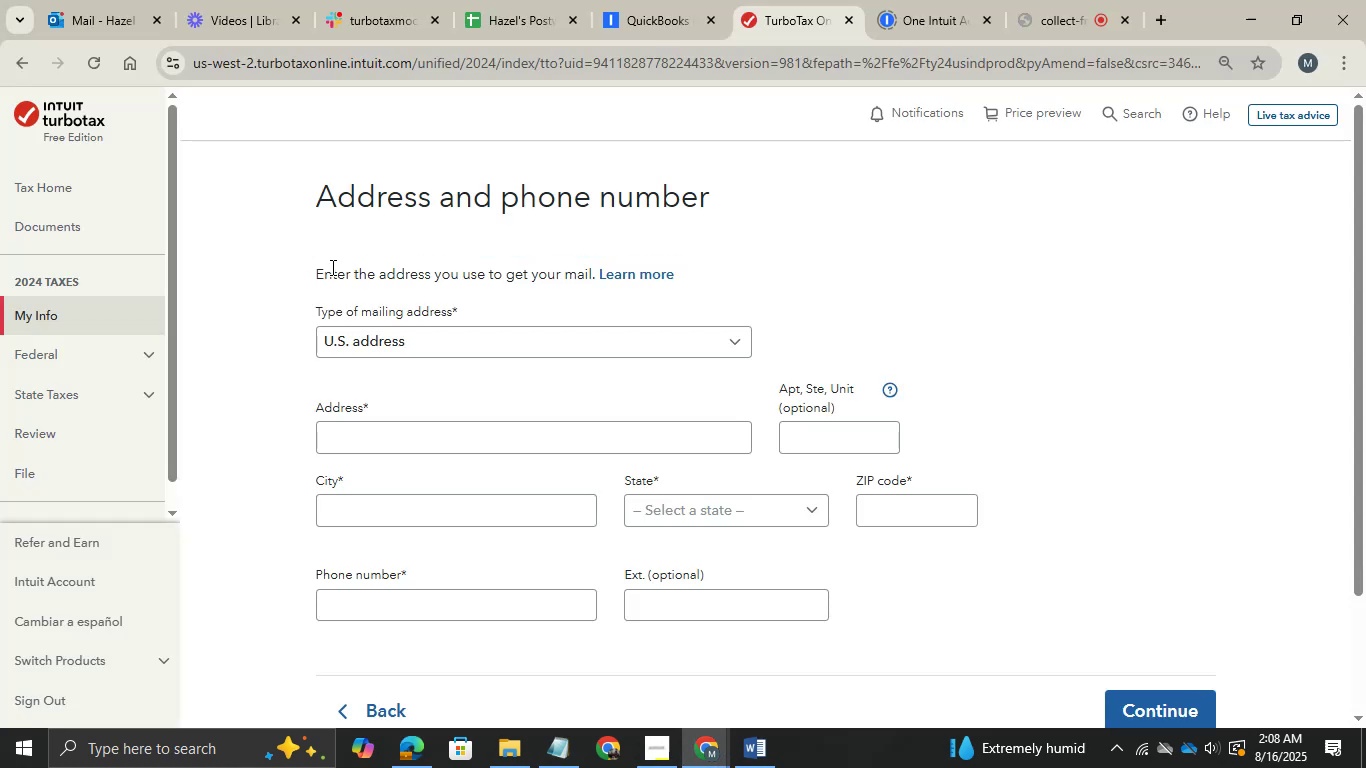 
hold_key(key=Tab, duration=0.45)
 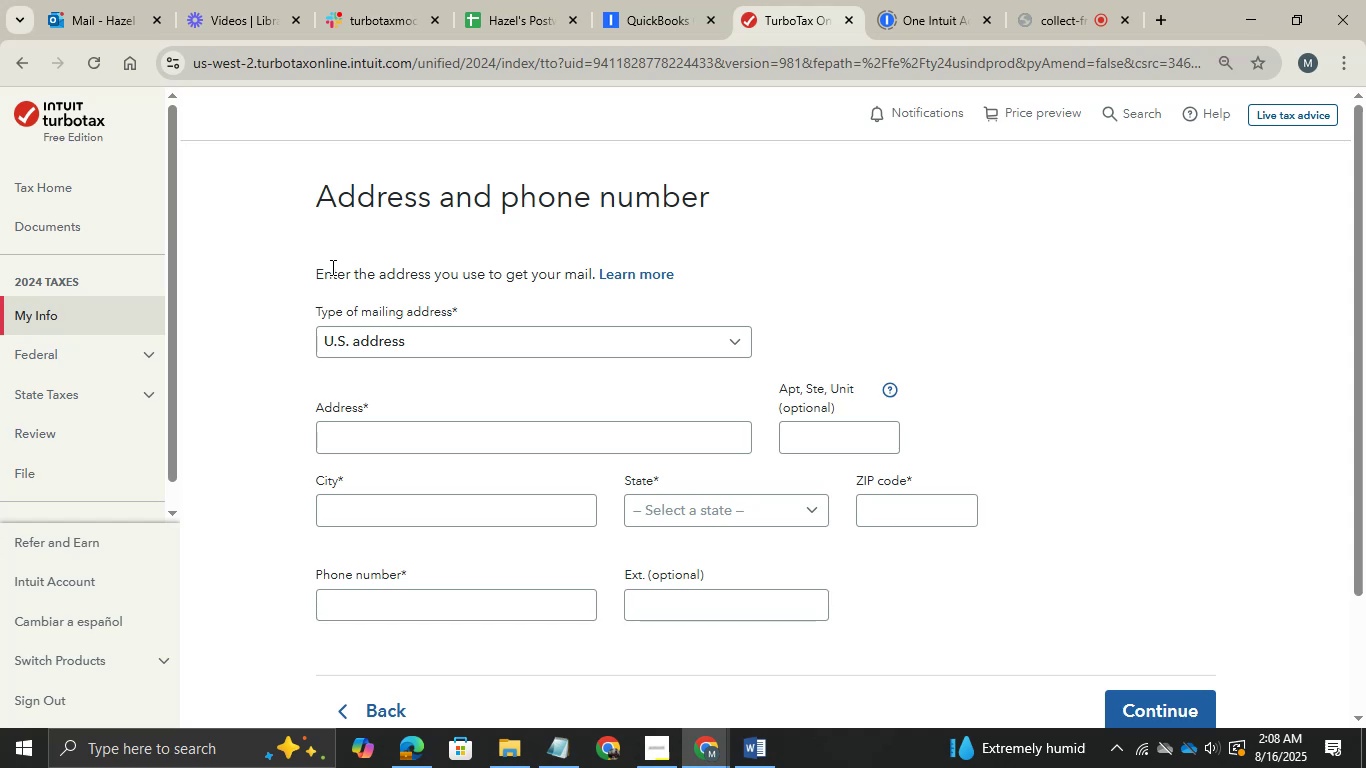 
left_click([375, 419])
 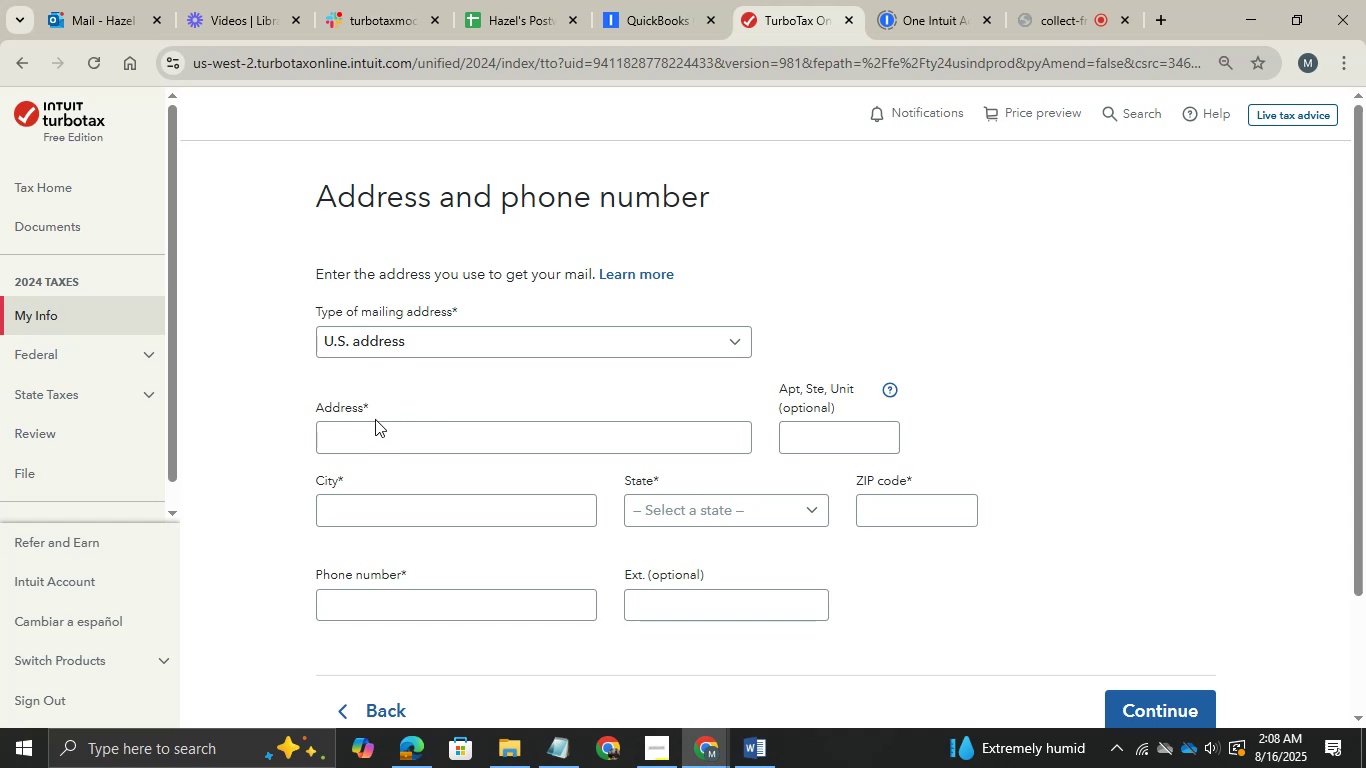 
key(Control+ControlLeft)
 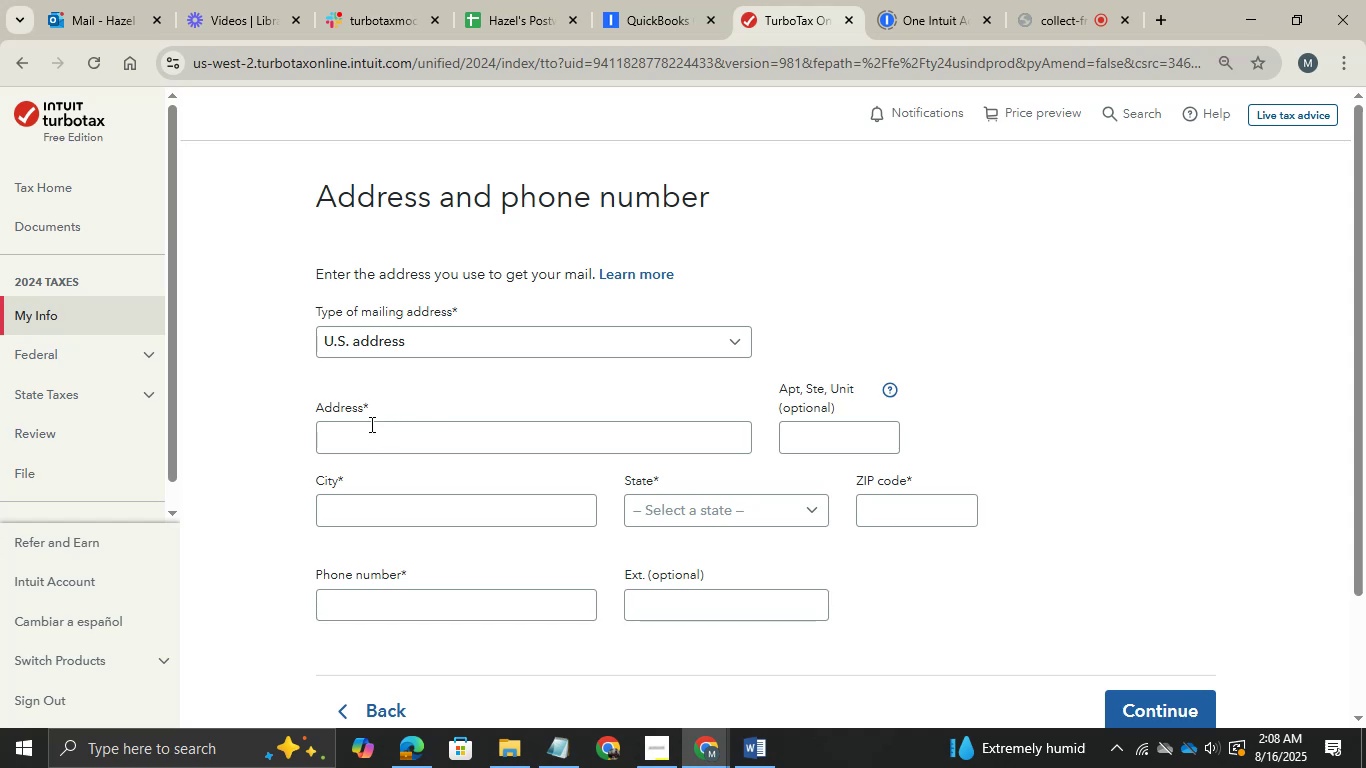 
left_click([359, 437])
 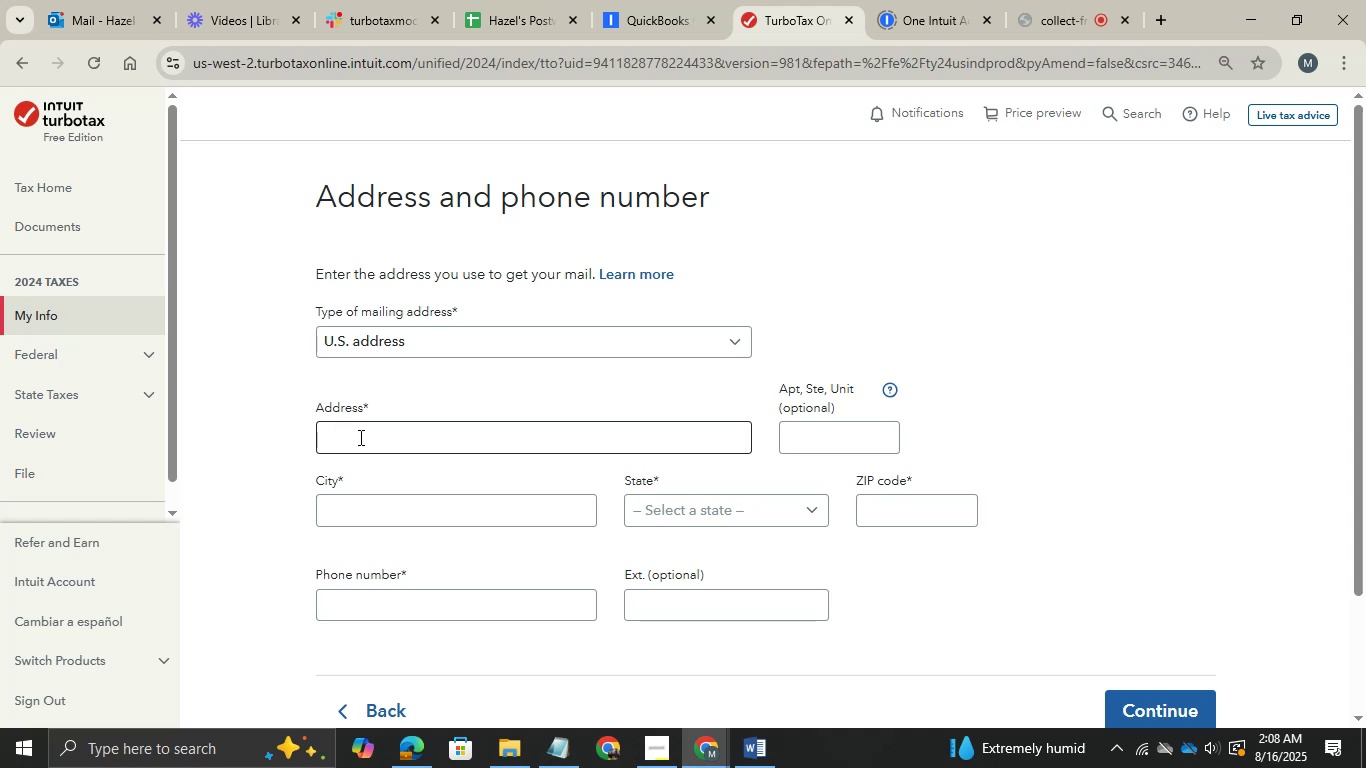 
key(Control+V)
 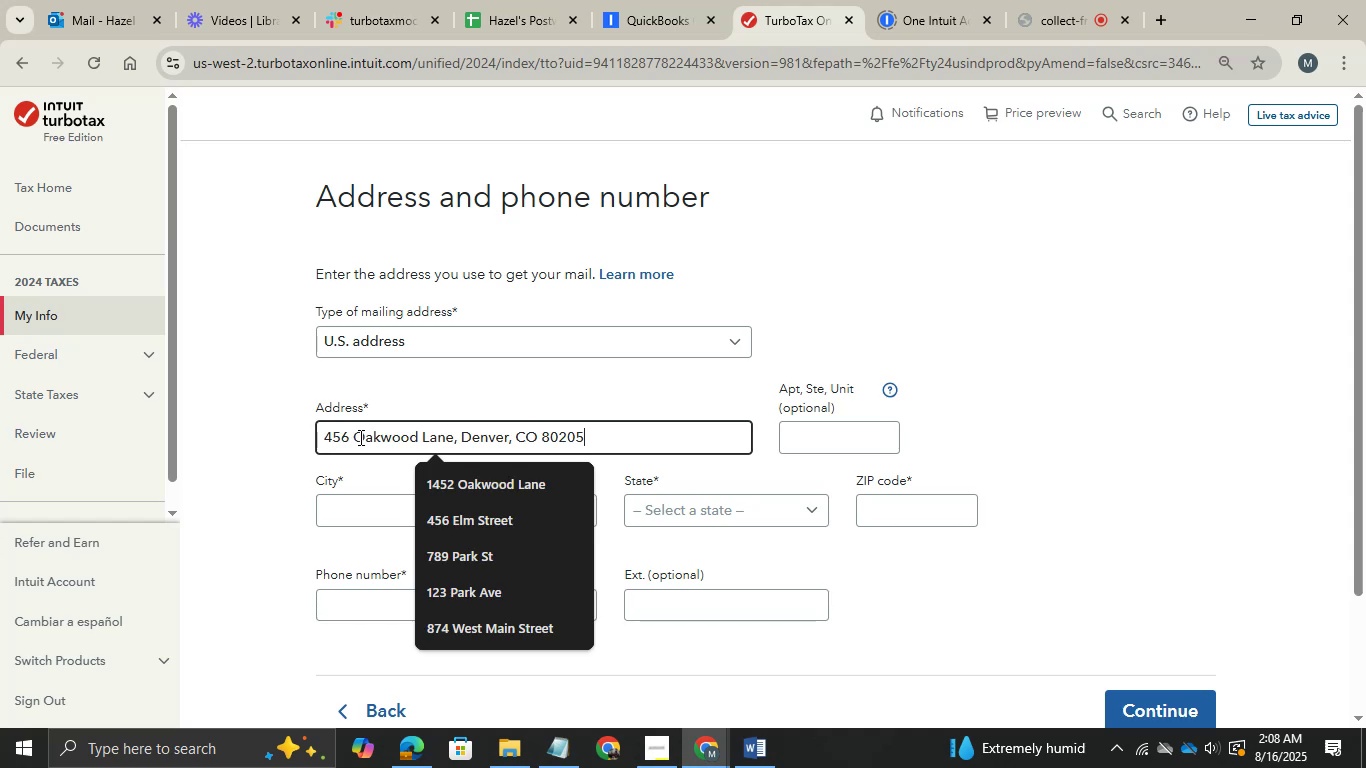 
key(Shift+ArrowLeft)
 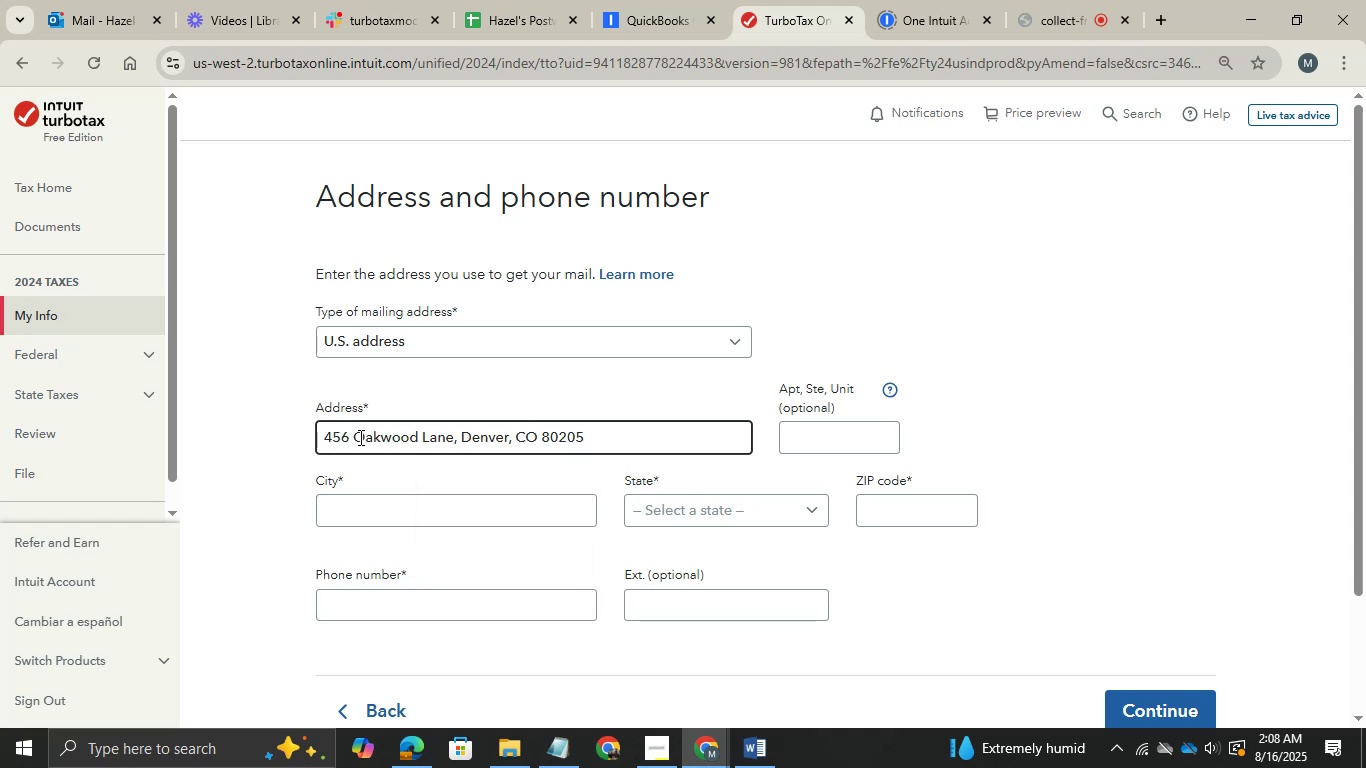 
key(Shift+ArrowLeft)
 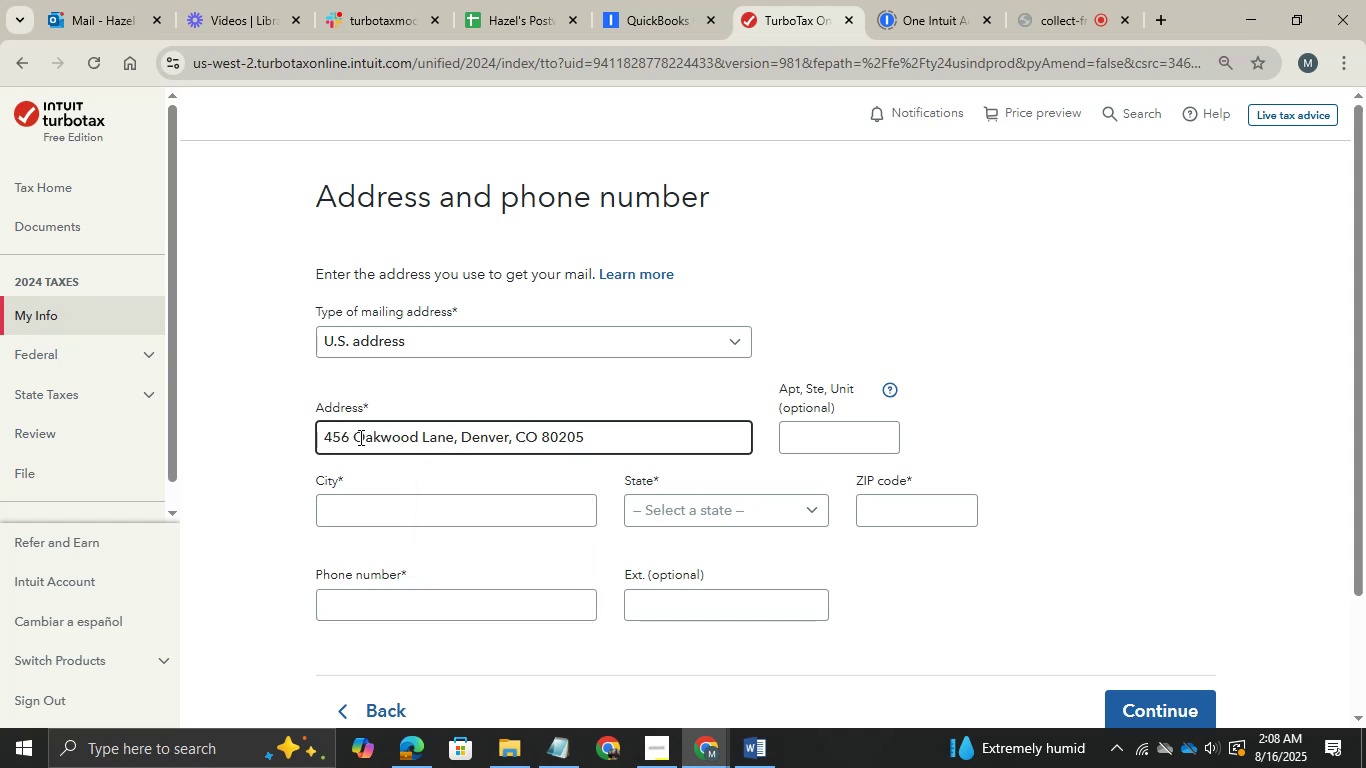 
key(Shift+ArrowLeft)
 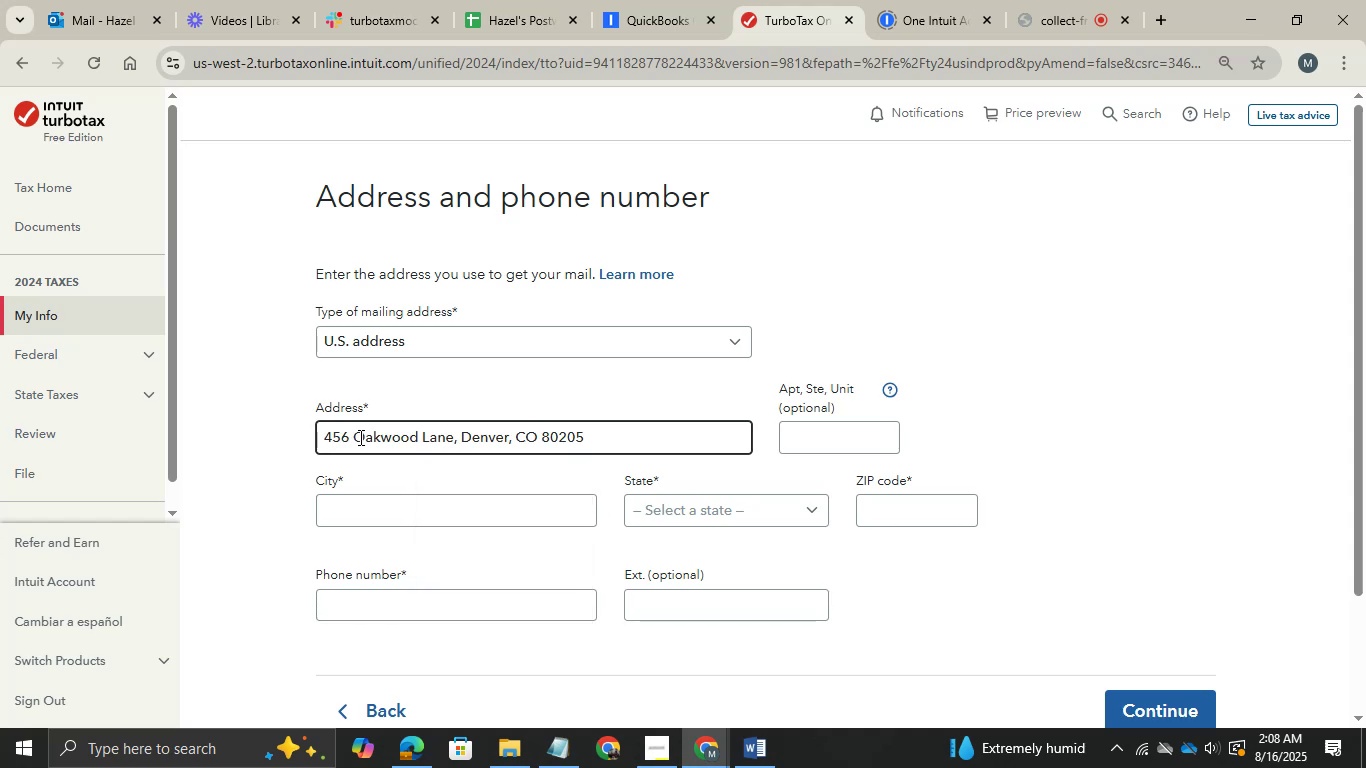 
key(Shift+ArrowLeft)
 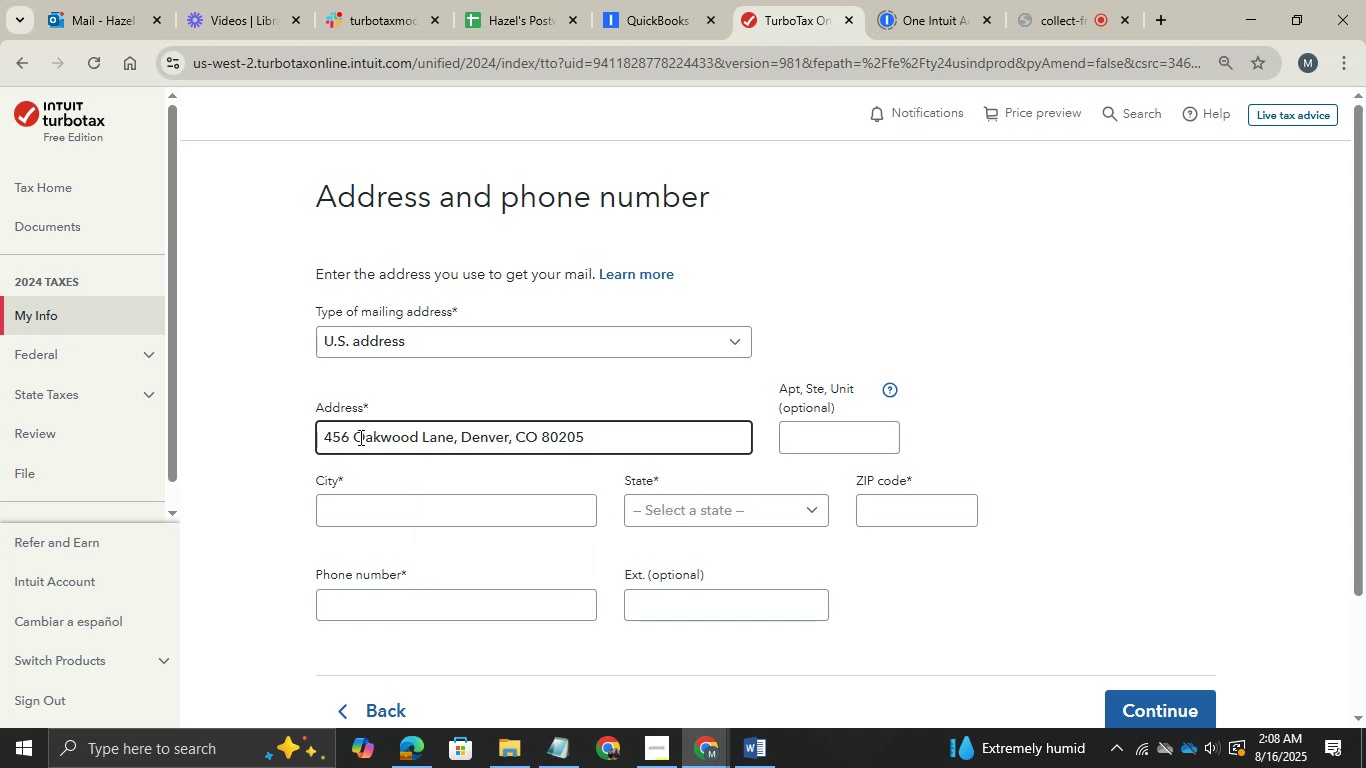 
key(Shift+ArrowLeft)
 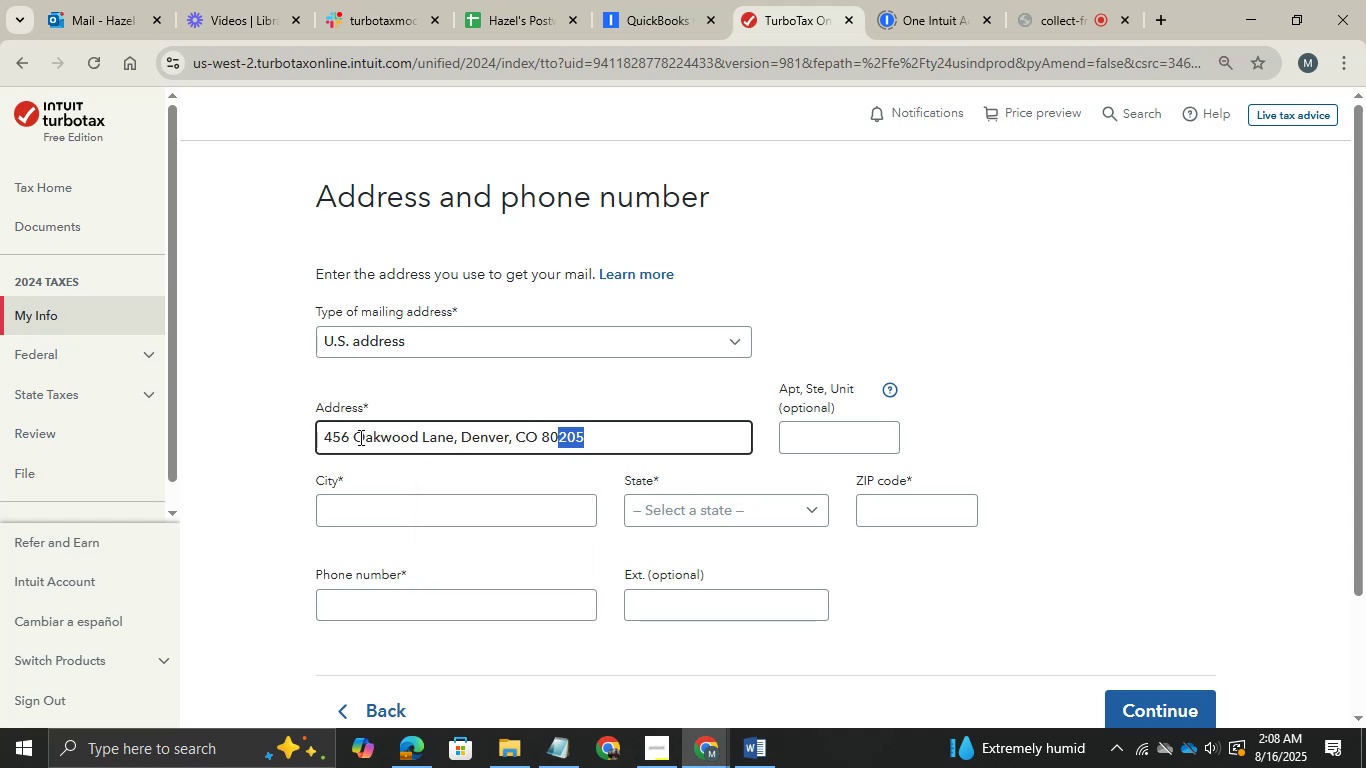 
key(Control+X)
 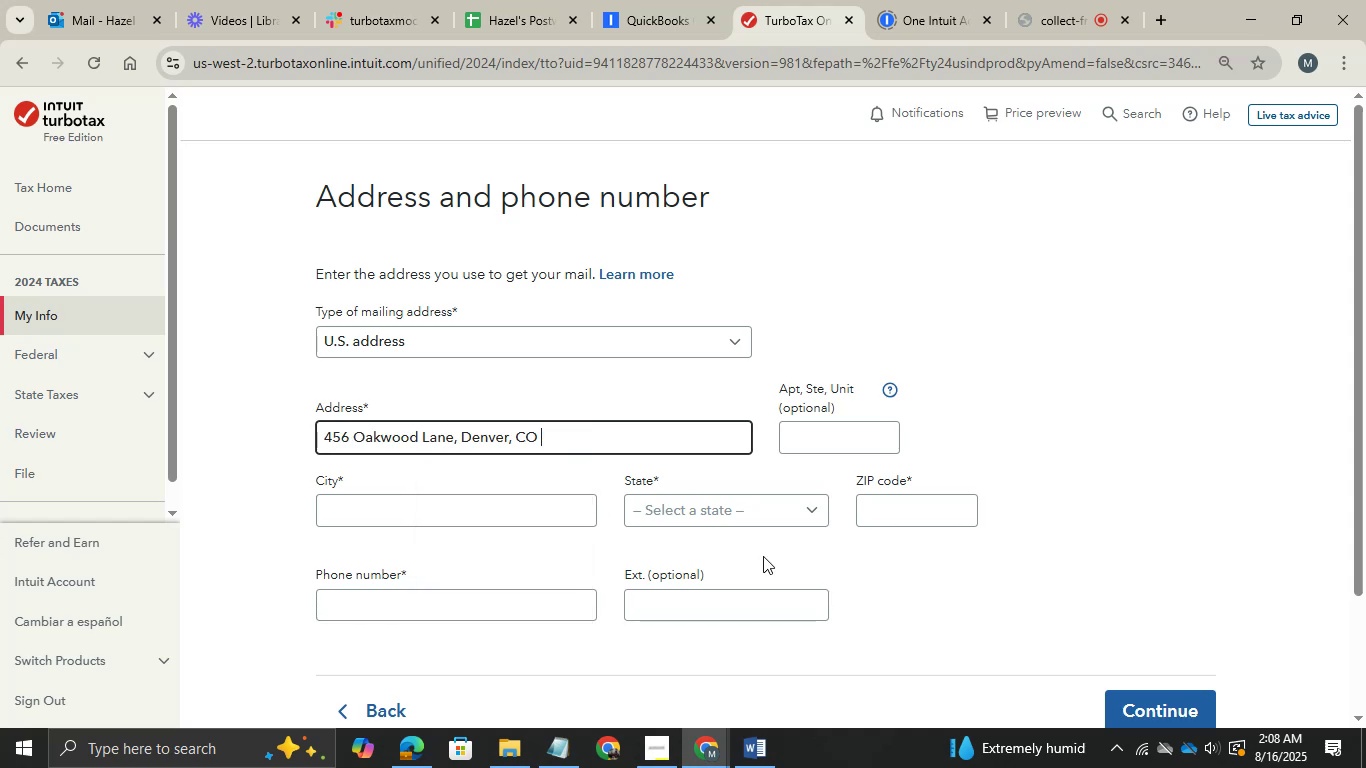 
key(Control+V)
 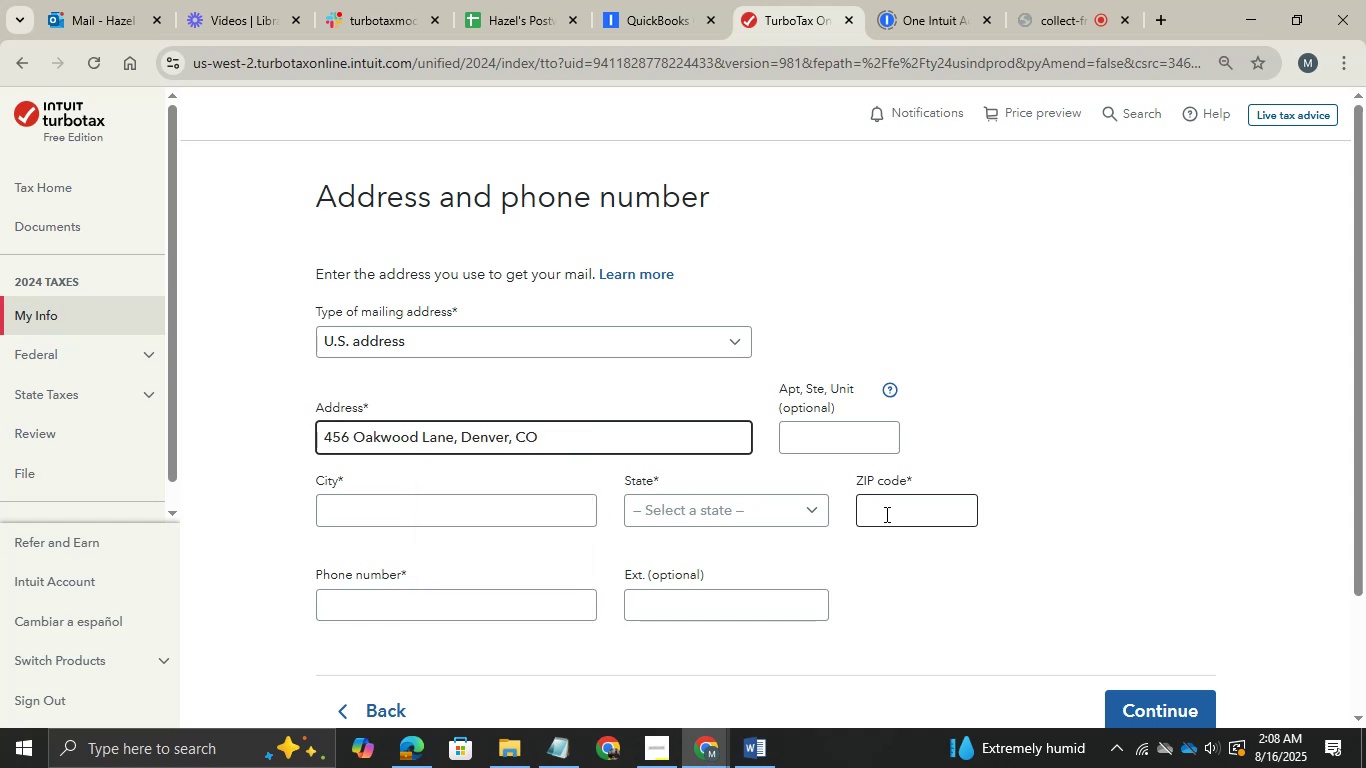 
left_click([885, 513])
 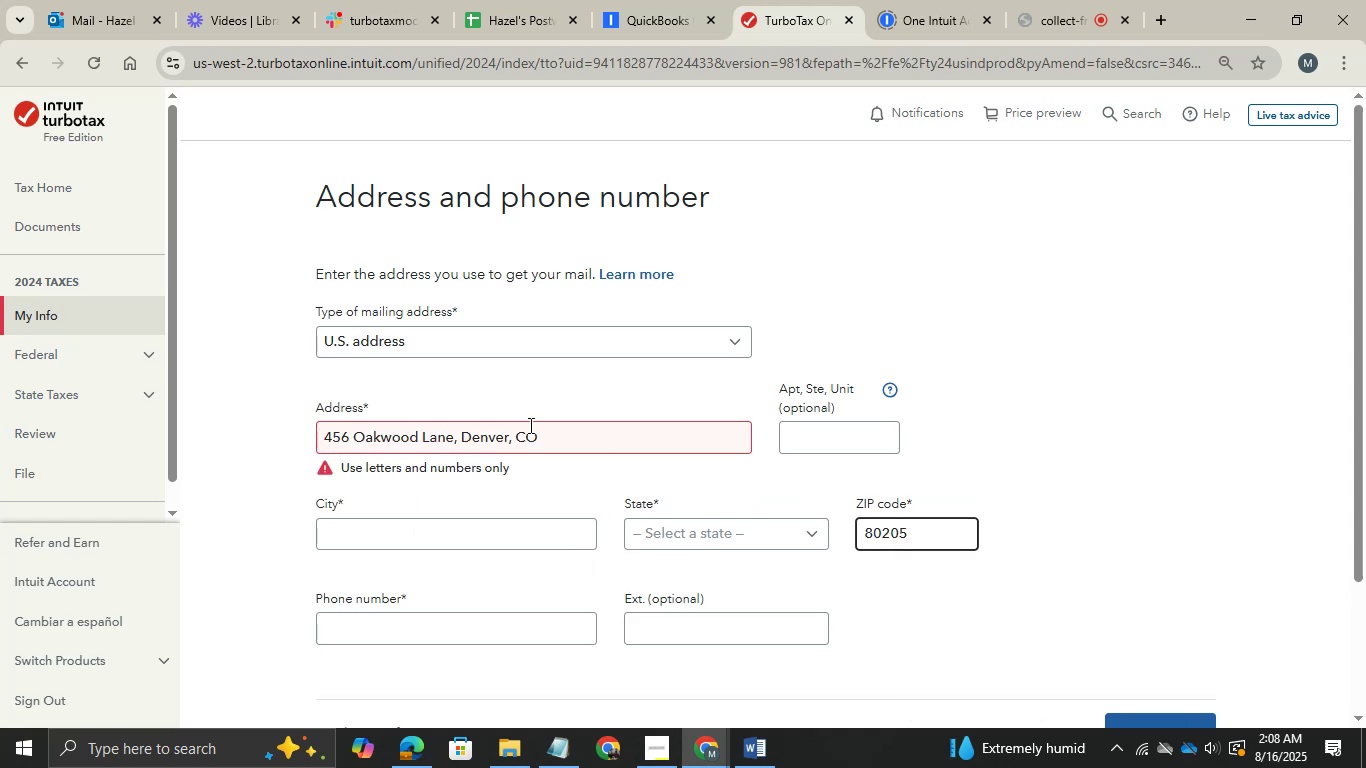 
left_click([551, 428])
 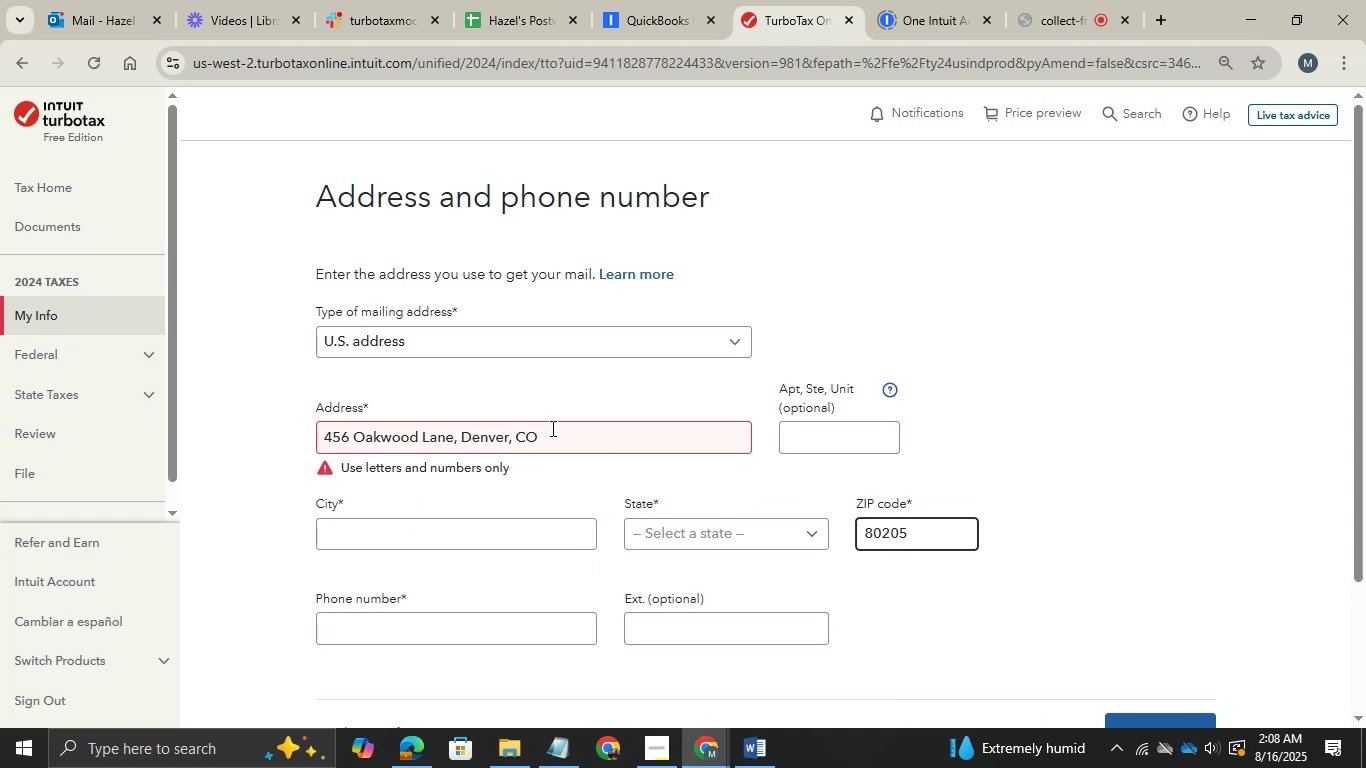 
key(Shift+ArrowLeft)
 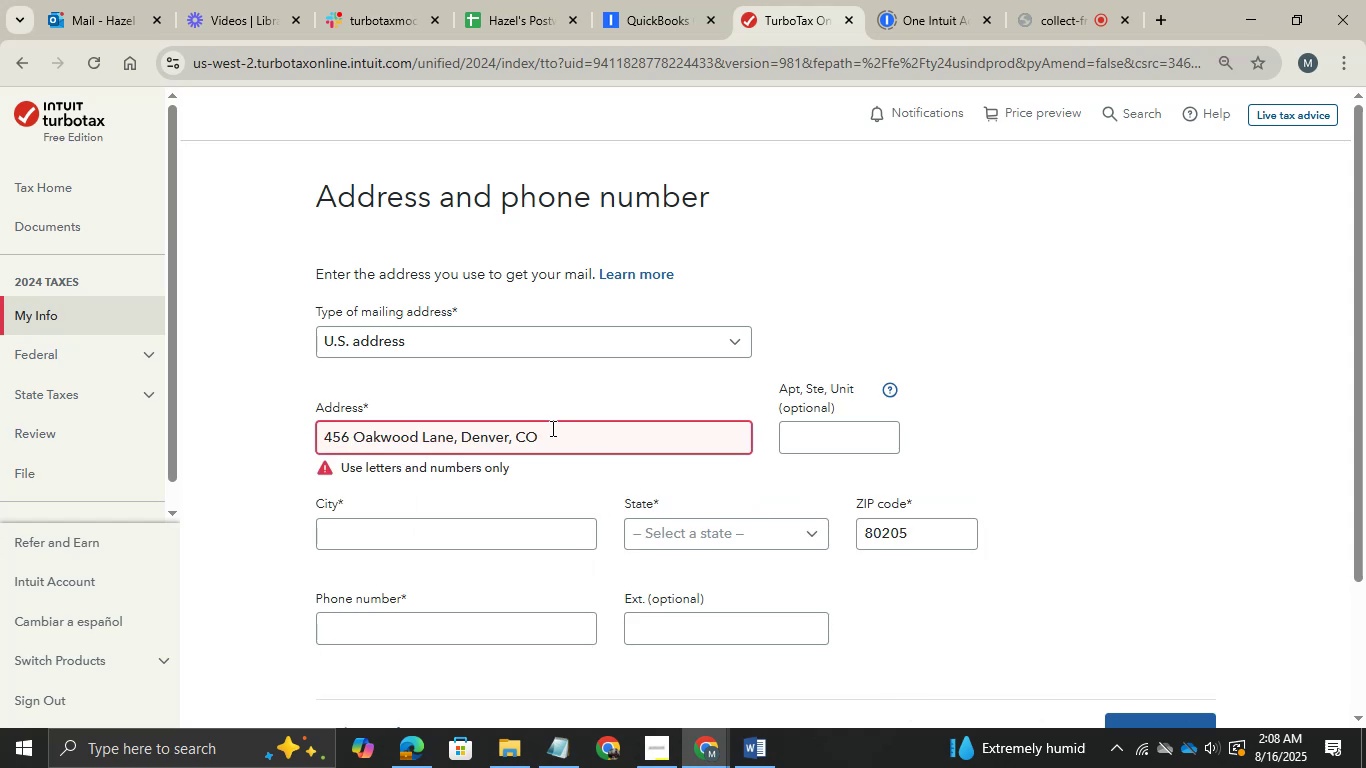 
key(Shift+ArrowLeft)
 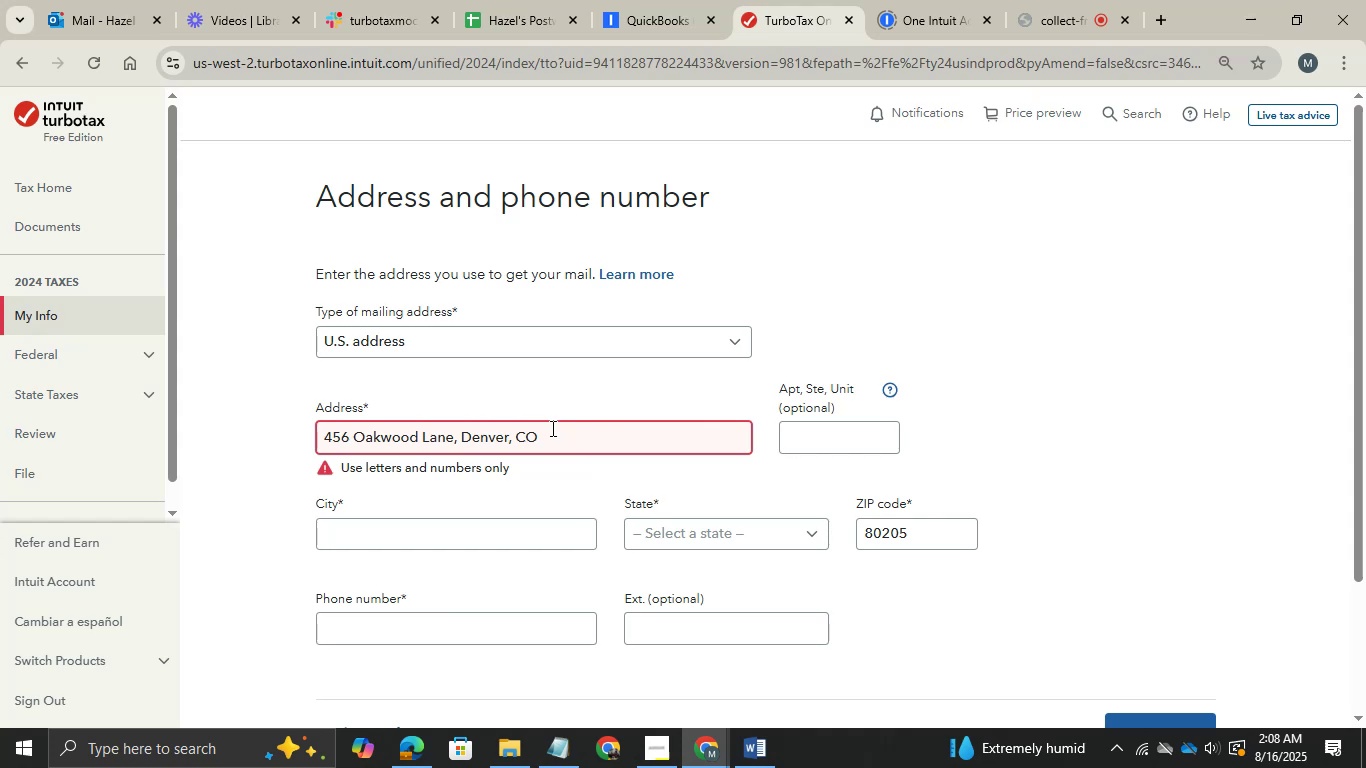 
key(Shift+ArrowLeft)
 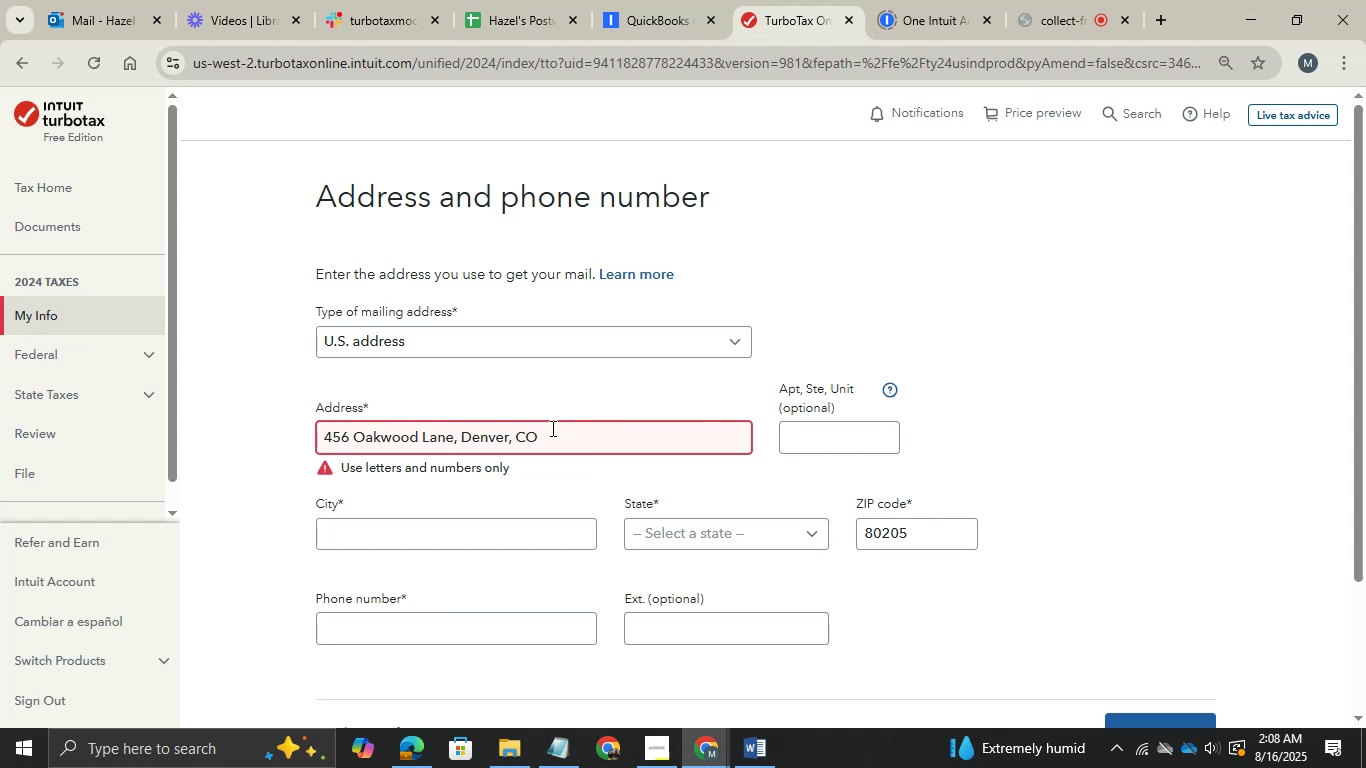 
key(Shift+ArrowLeft)
 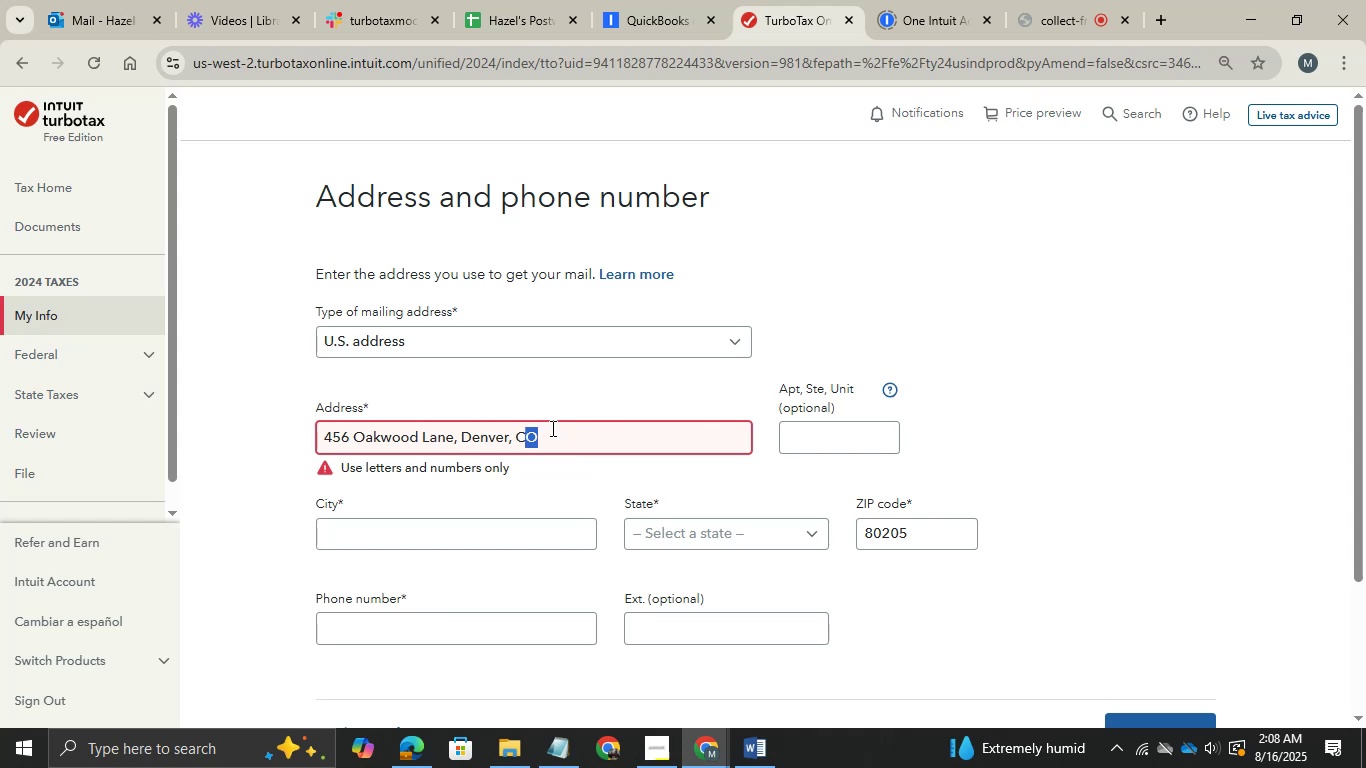 
key(Shift+ArrowLeft)
 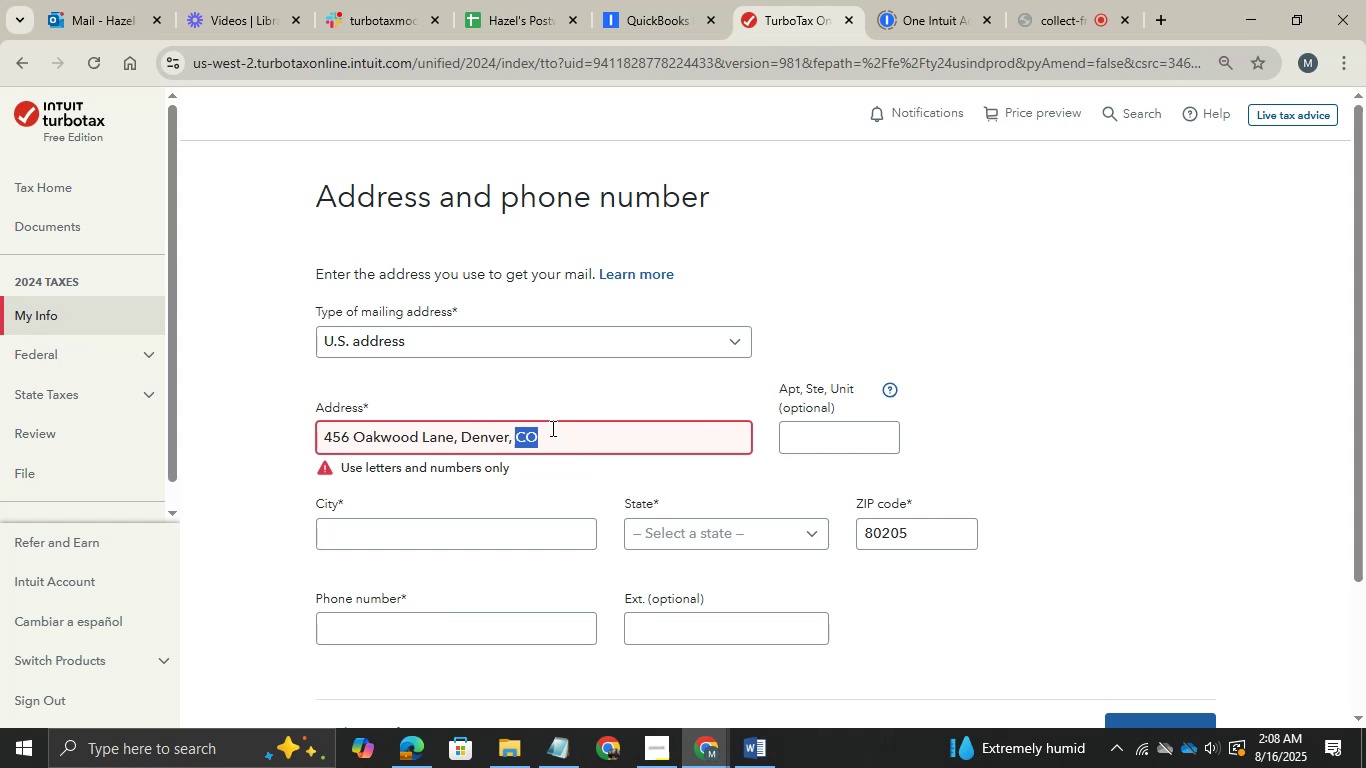 
key(Shift+ArrowLeft)
 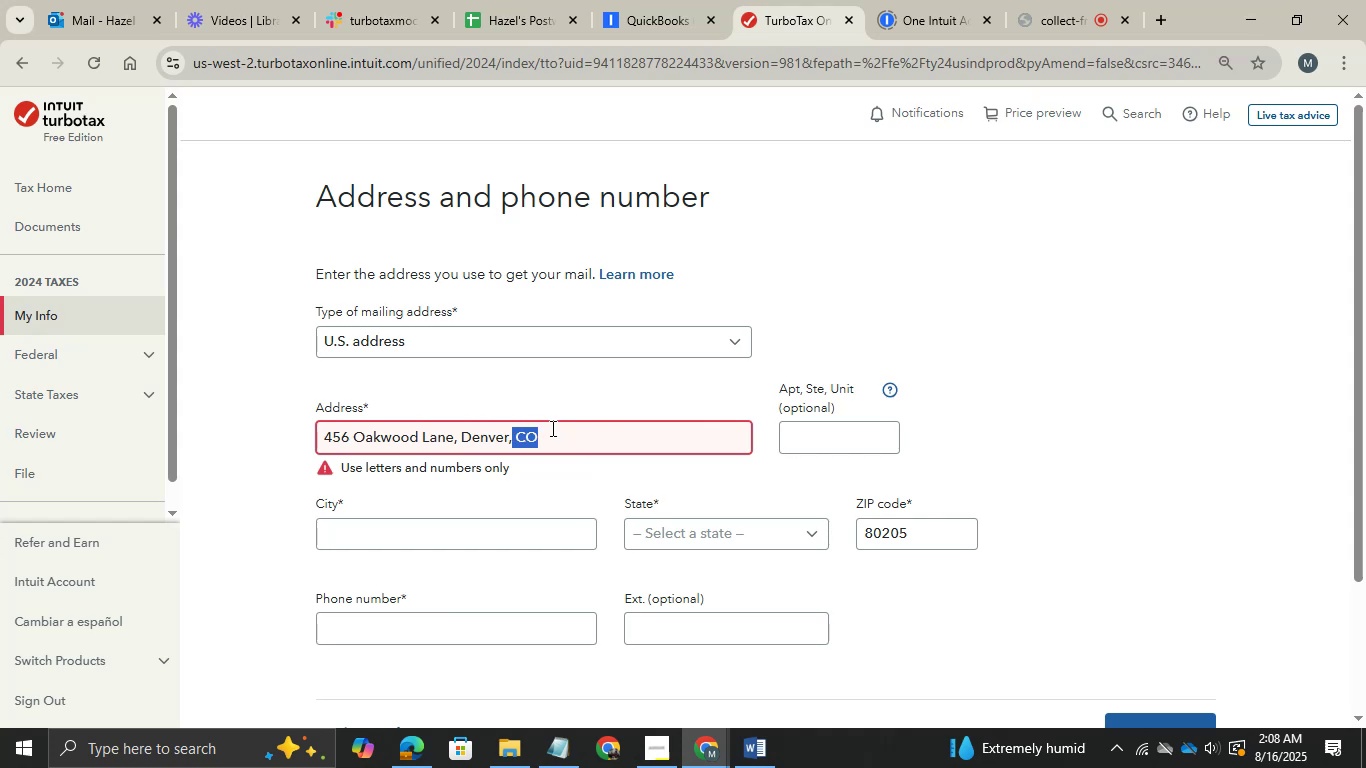 
key(Shift+ArrowLeft)
 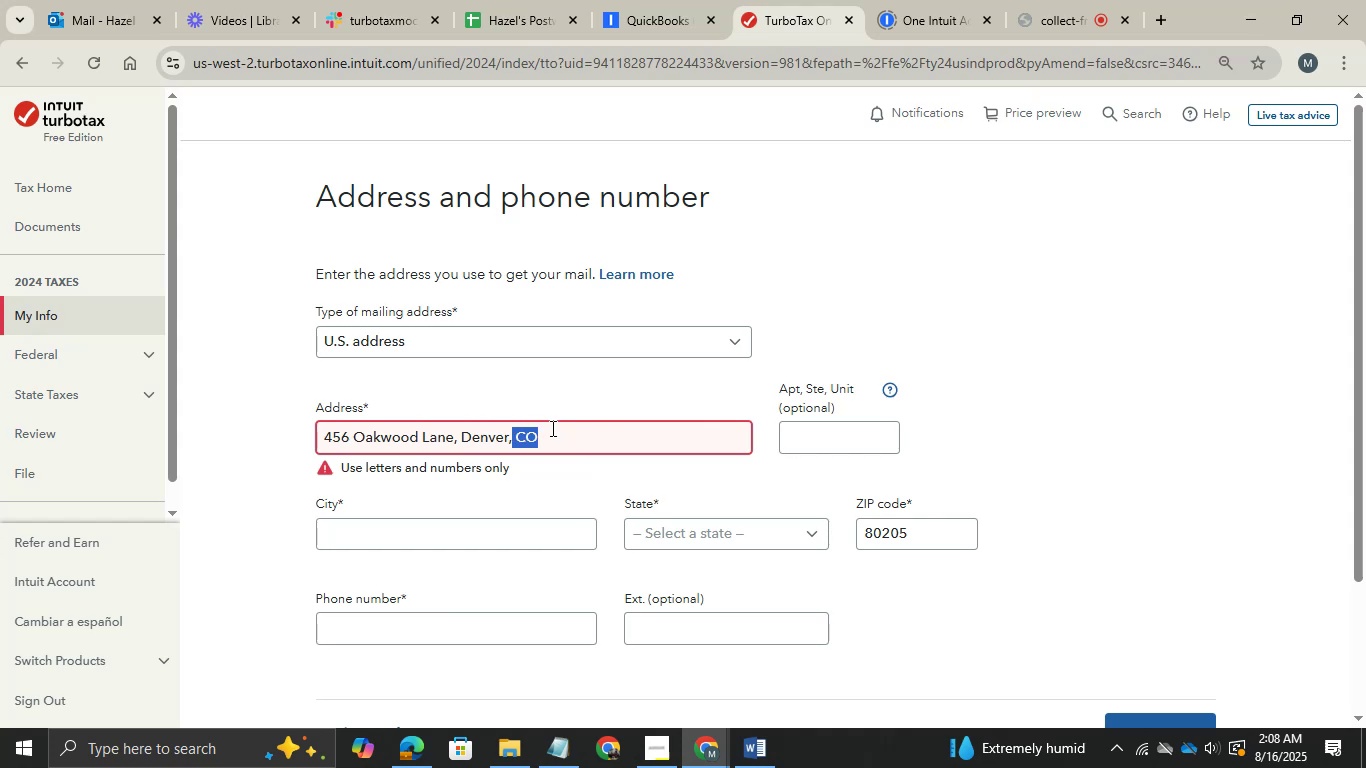 
key(Shift+ArrowLeft)
 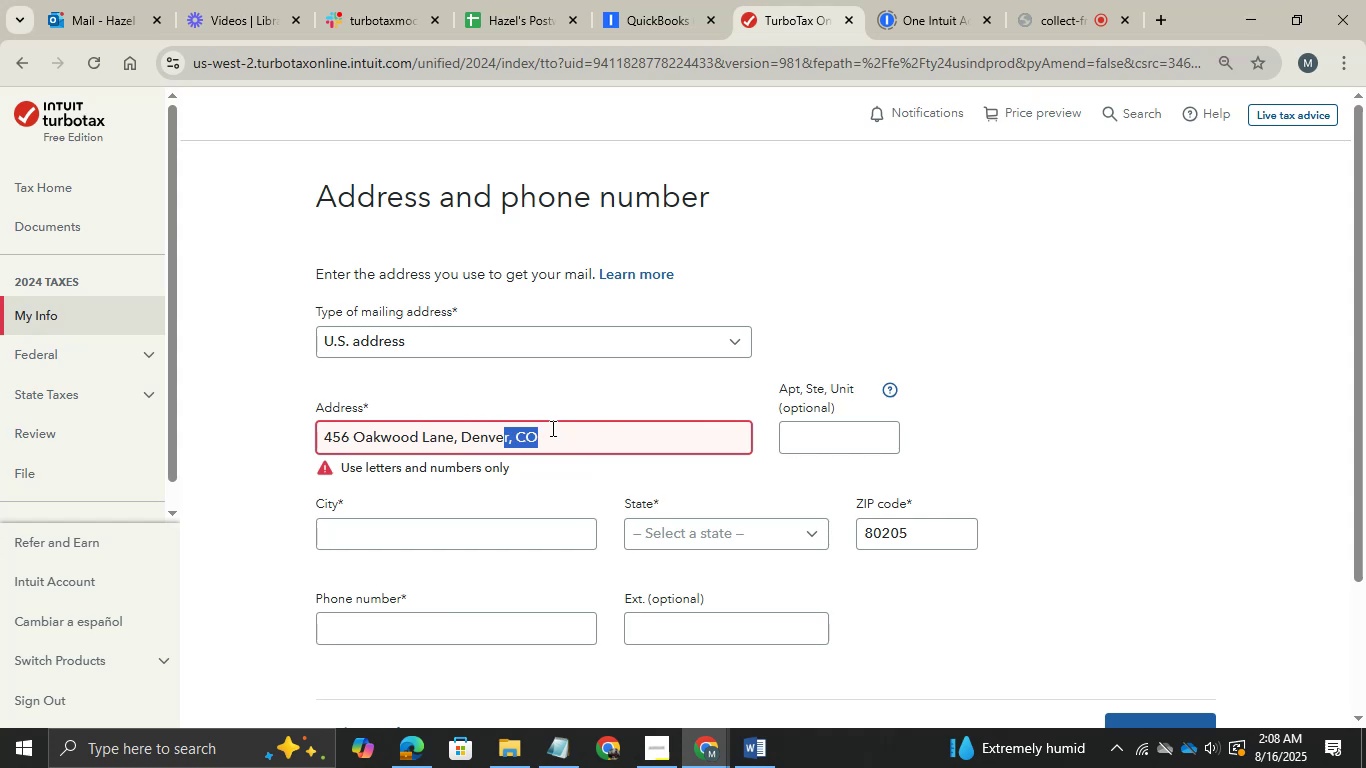 
key(Shift+ArrowLeft)
 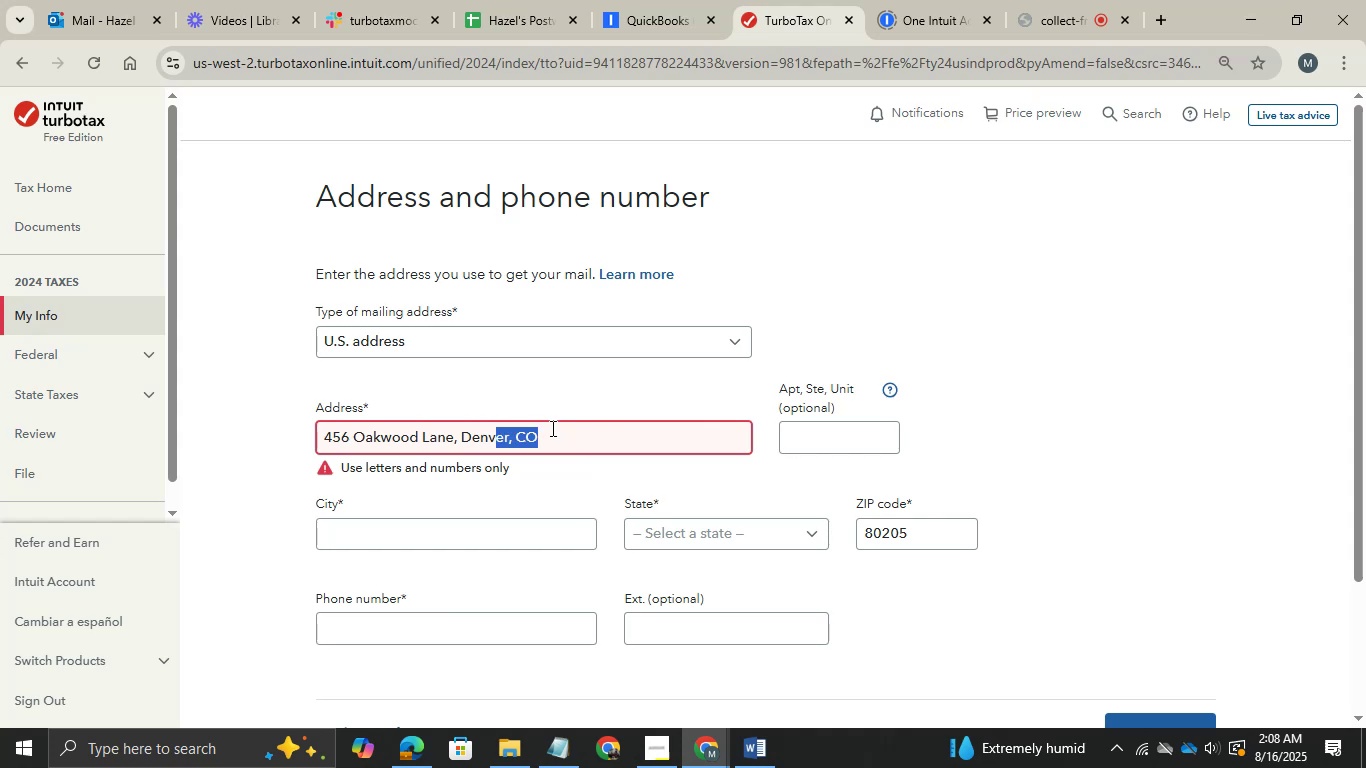 
key(Shift+ArrowLeft)
 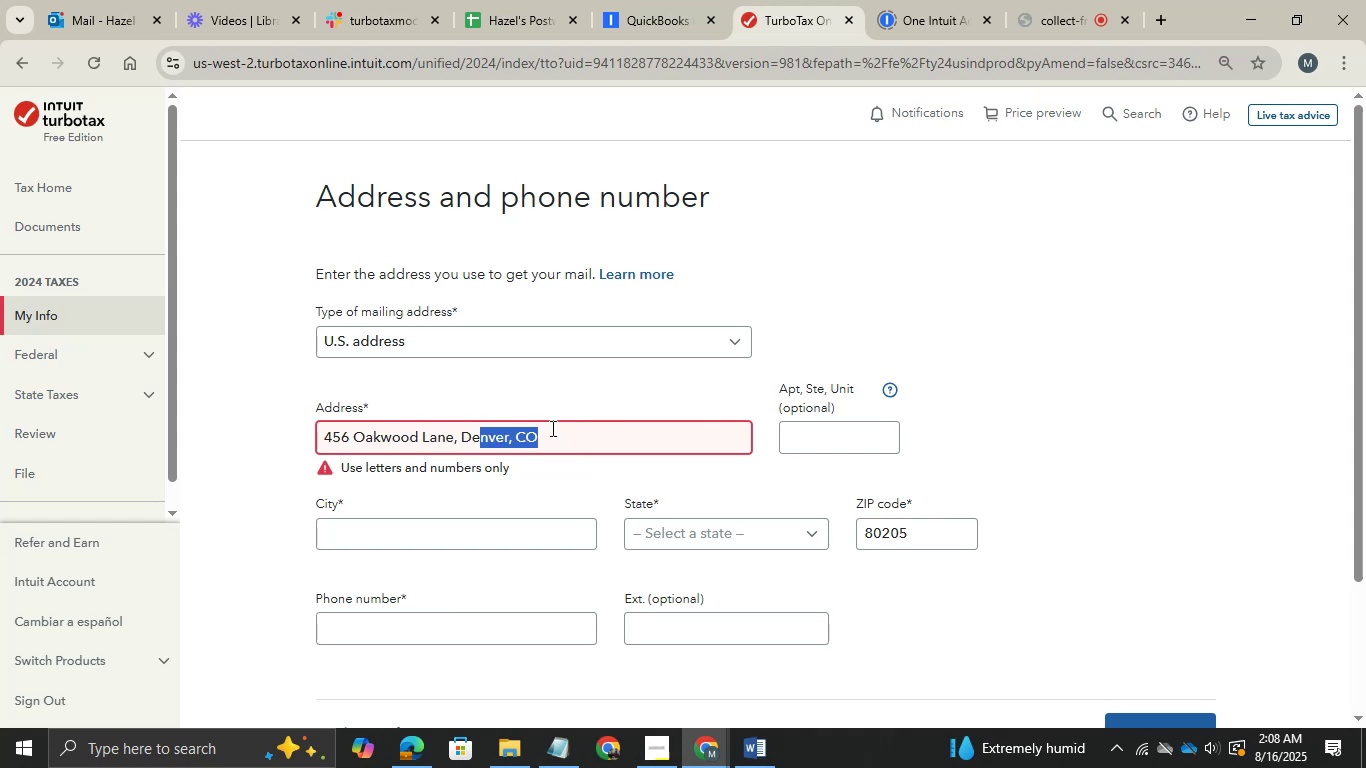 
key(Control+X)
 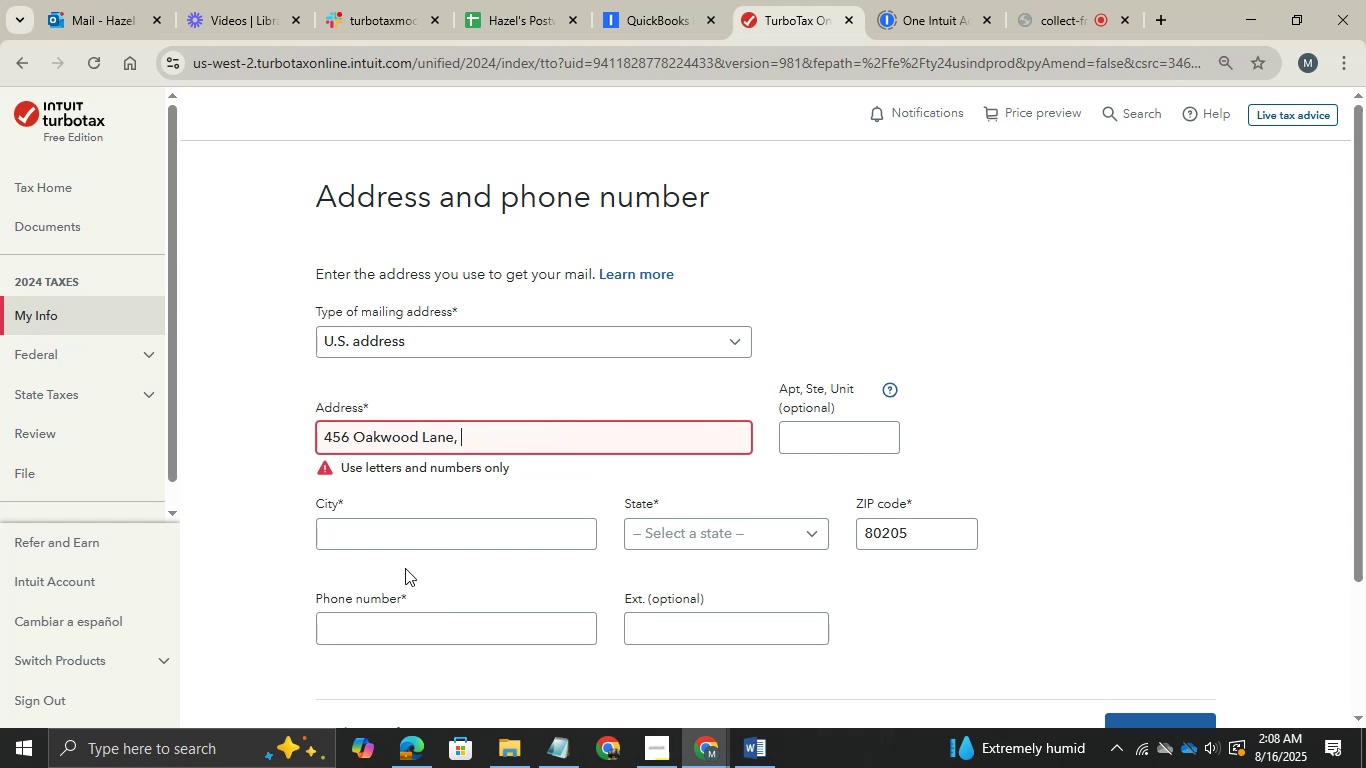 
left_click([376, 545])
 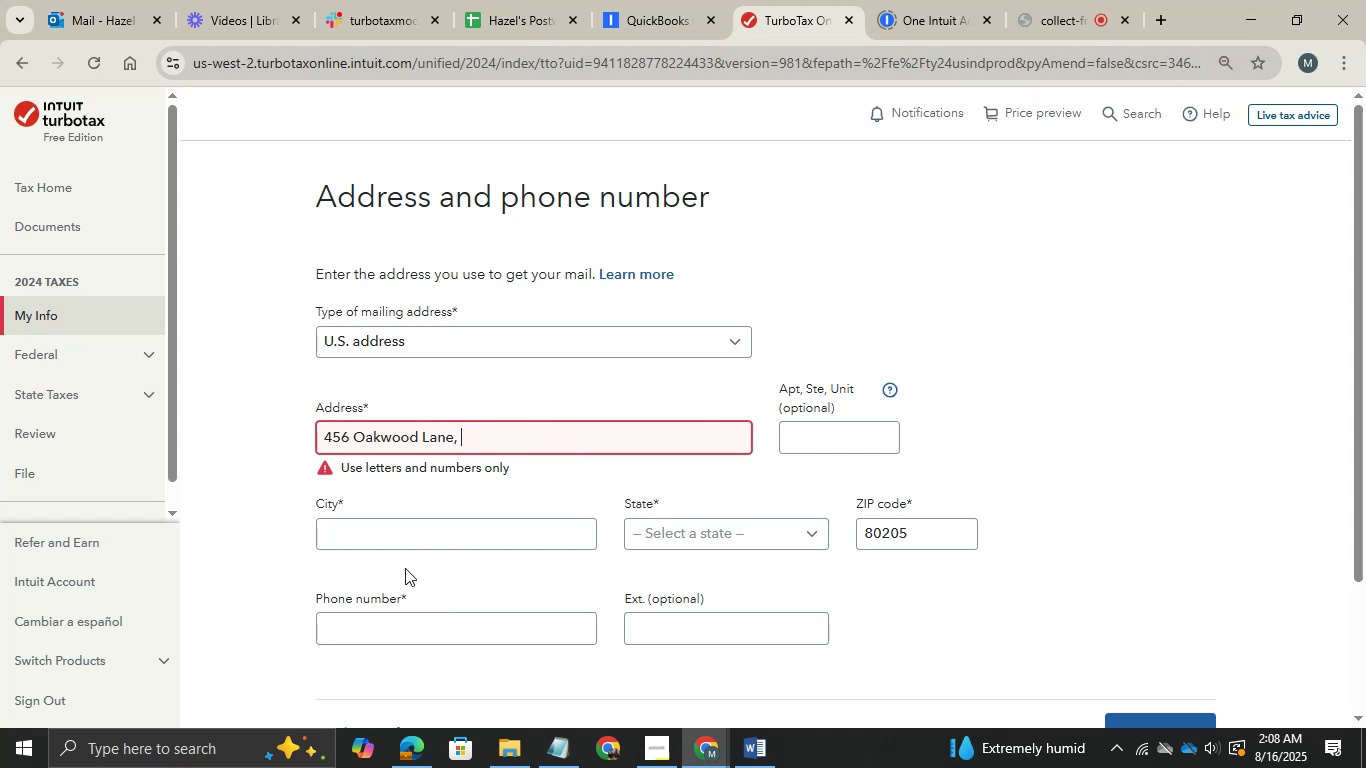 
hold_key(key=ControlLeft, duration=0.59)
 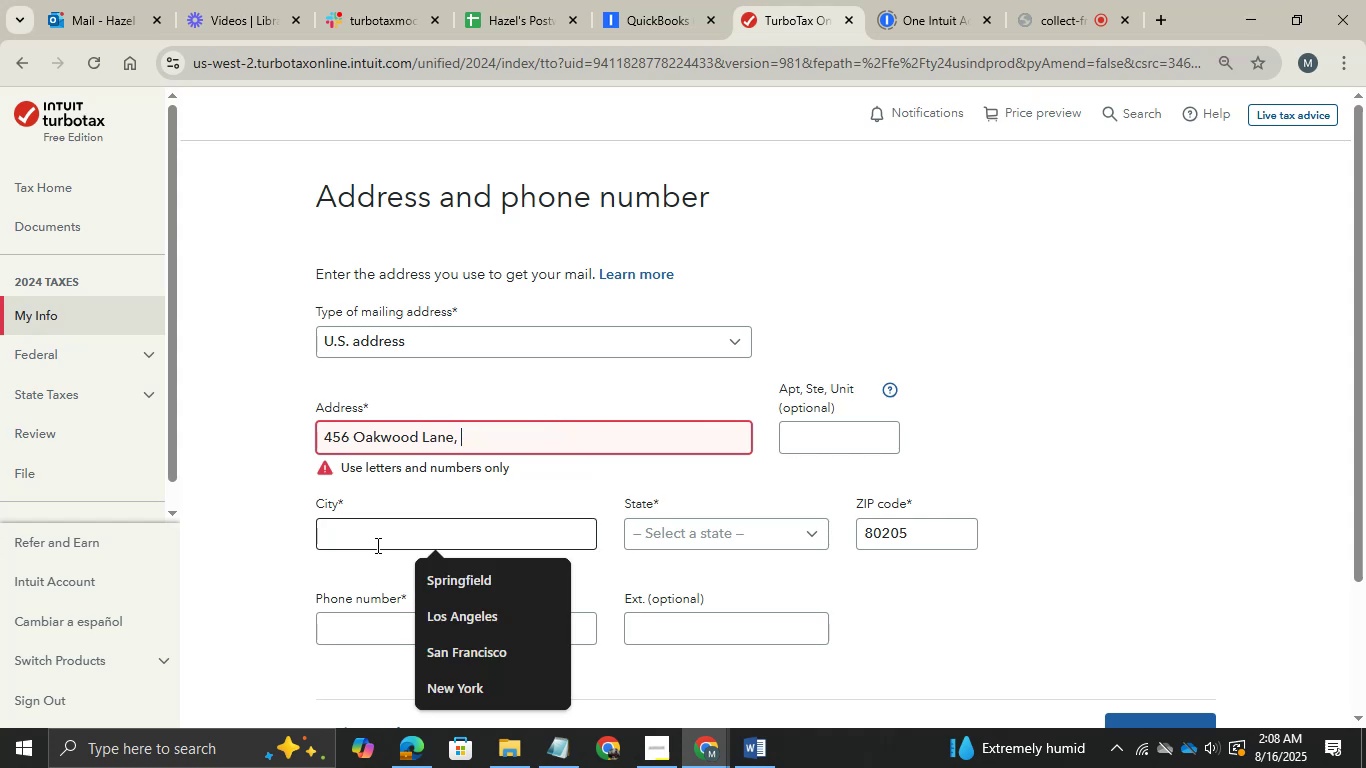 
key(Control+ControlLeft)
 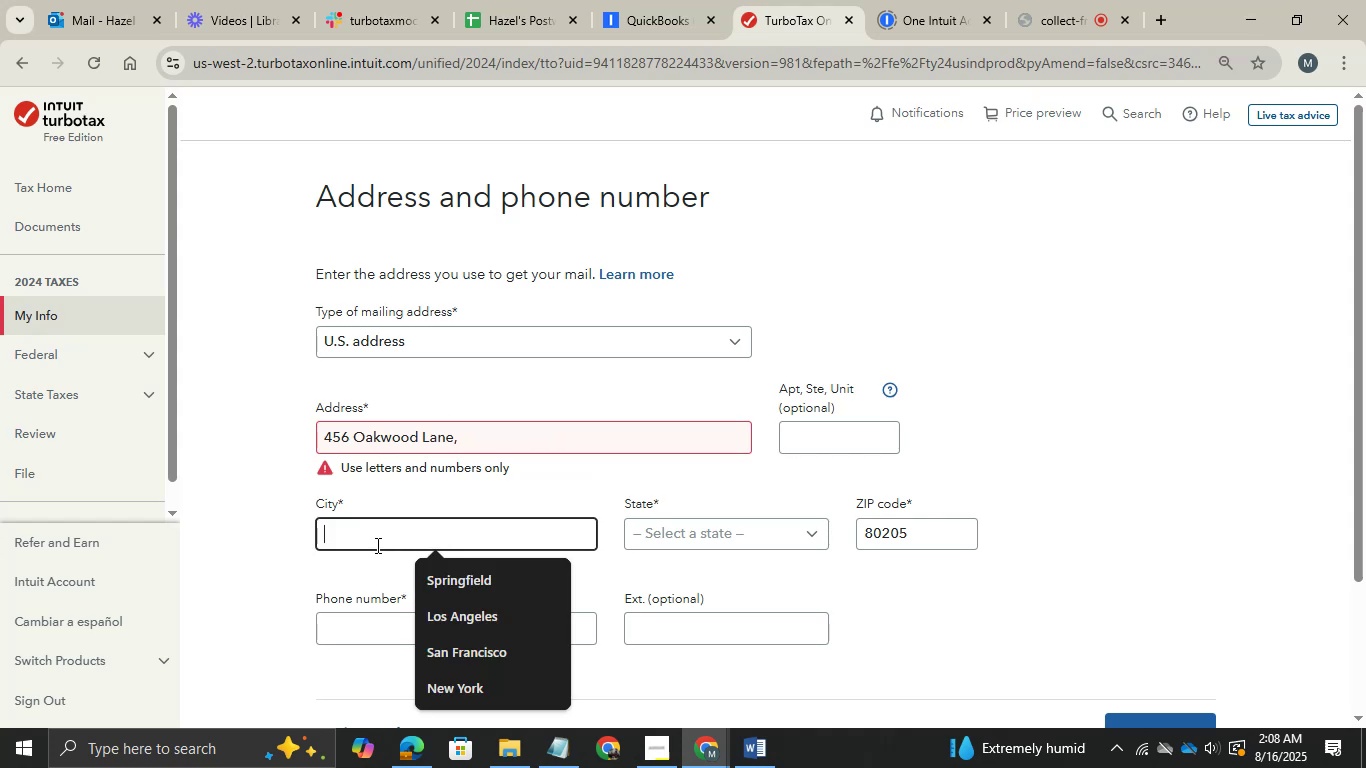 
left_click([376, 545])
 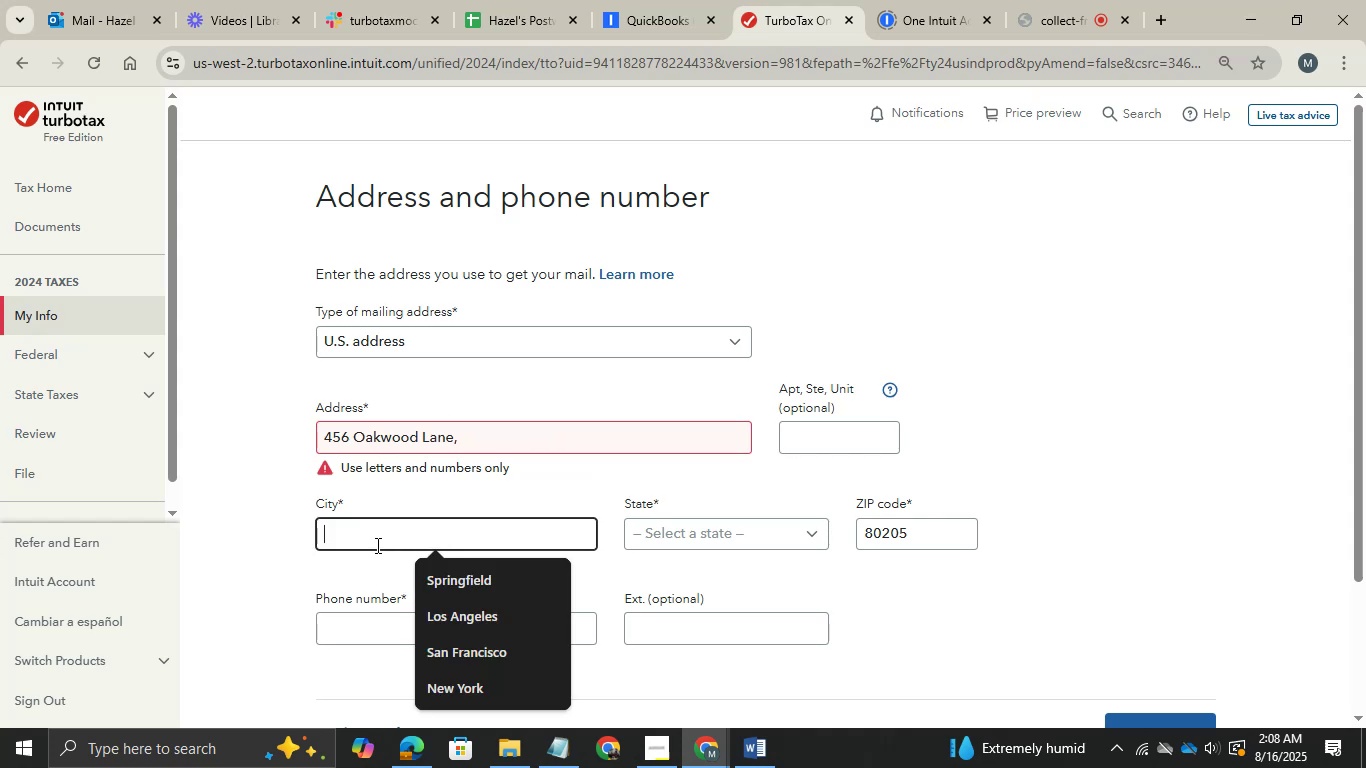 
key(Control+V)
 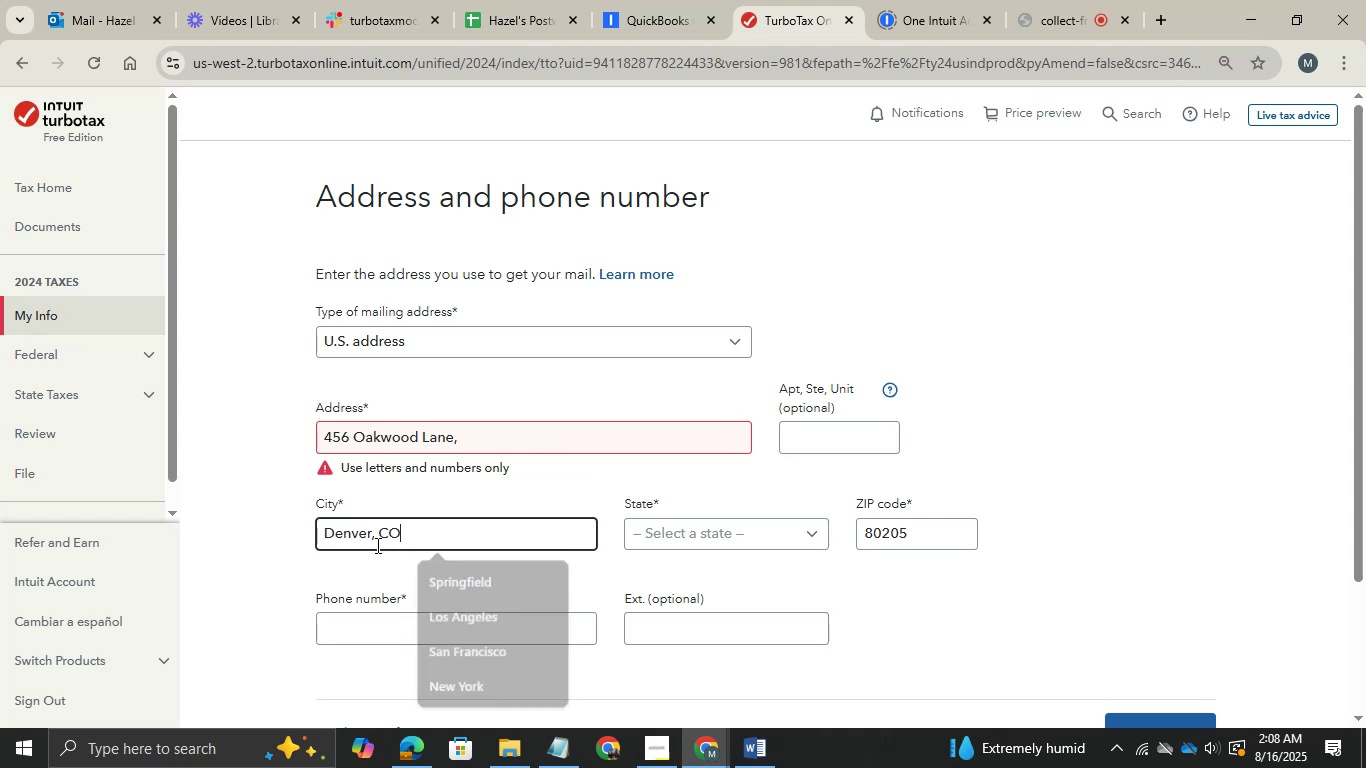 
key(Shift+ArrowLeft)
 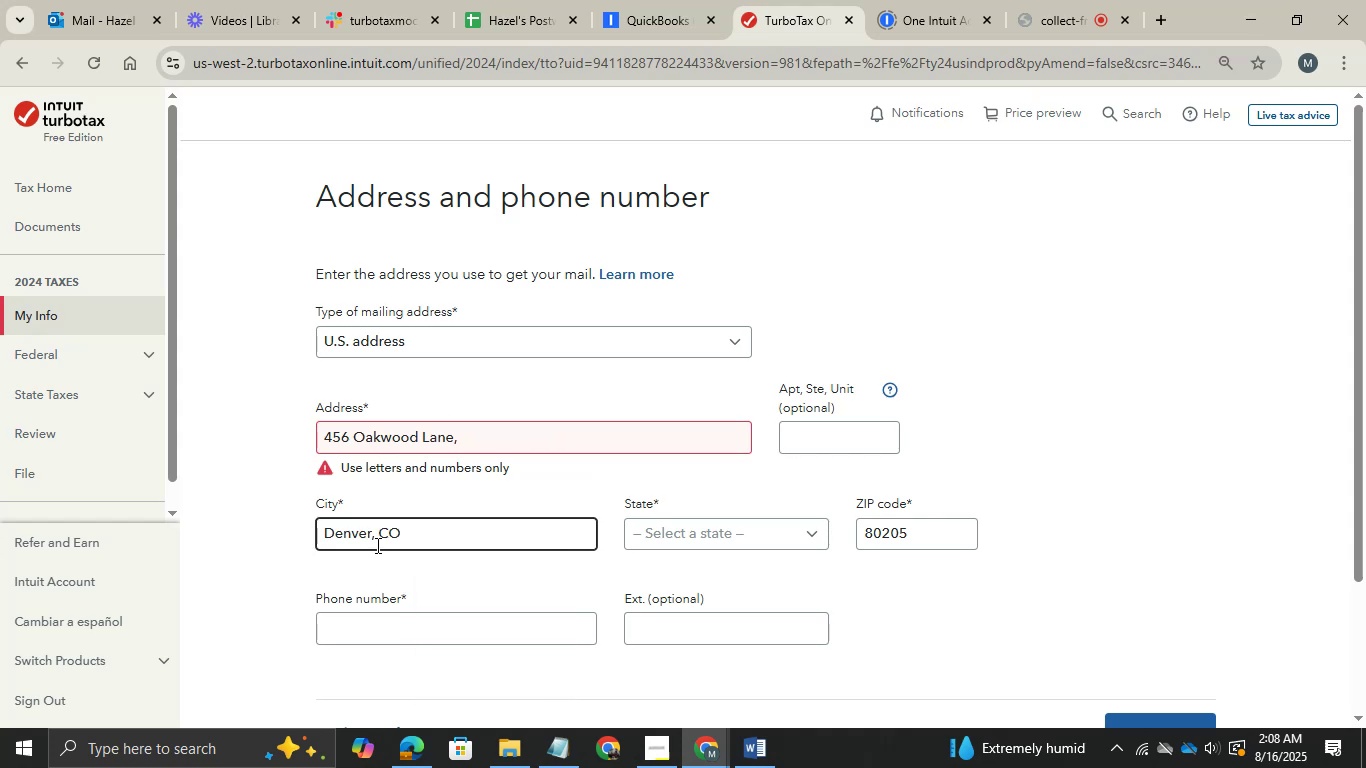 
key(Shift+ArrowLeft)
 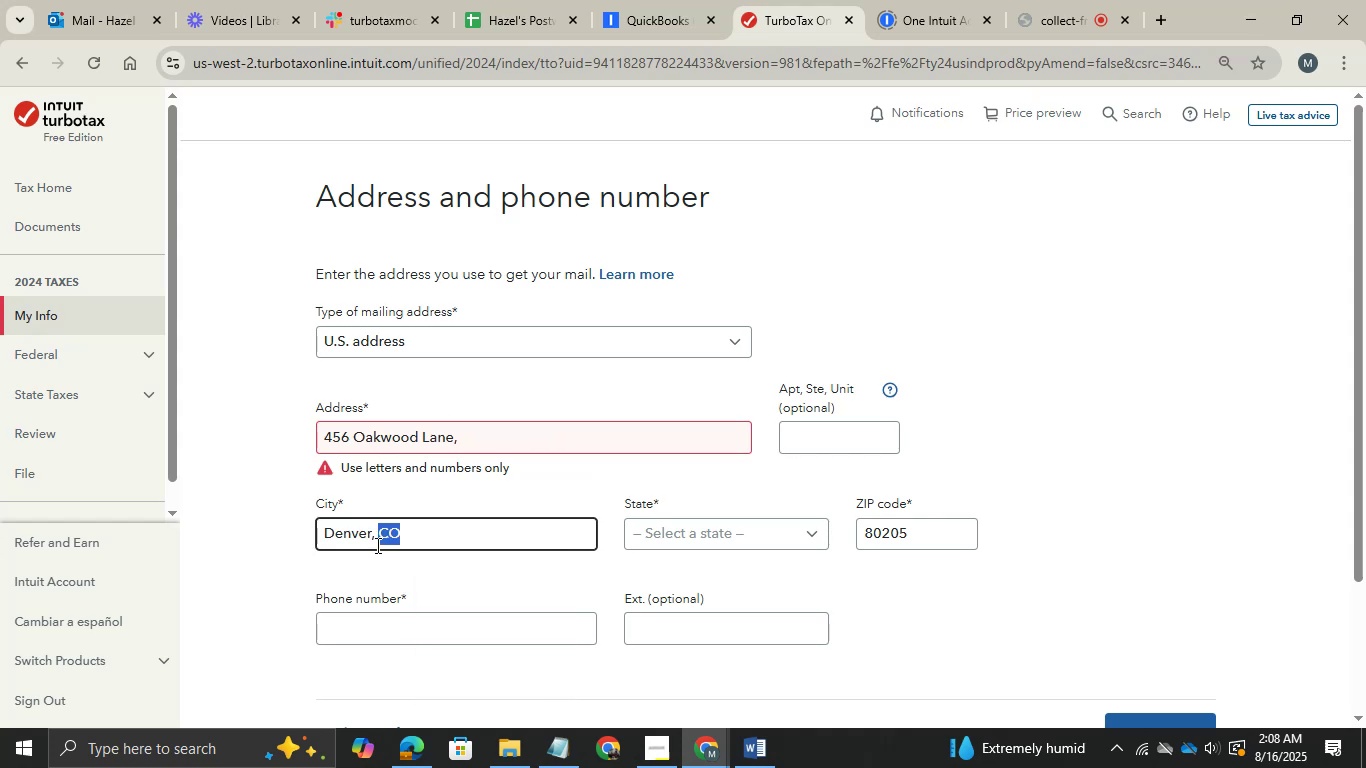 
key(Shift+ArrowLeft)
 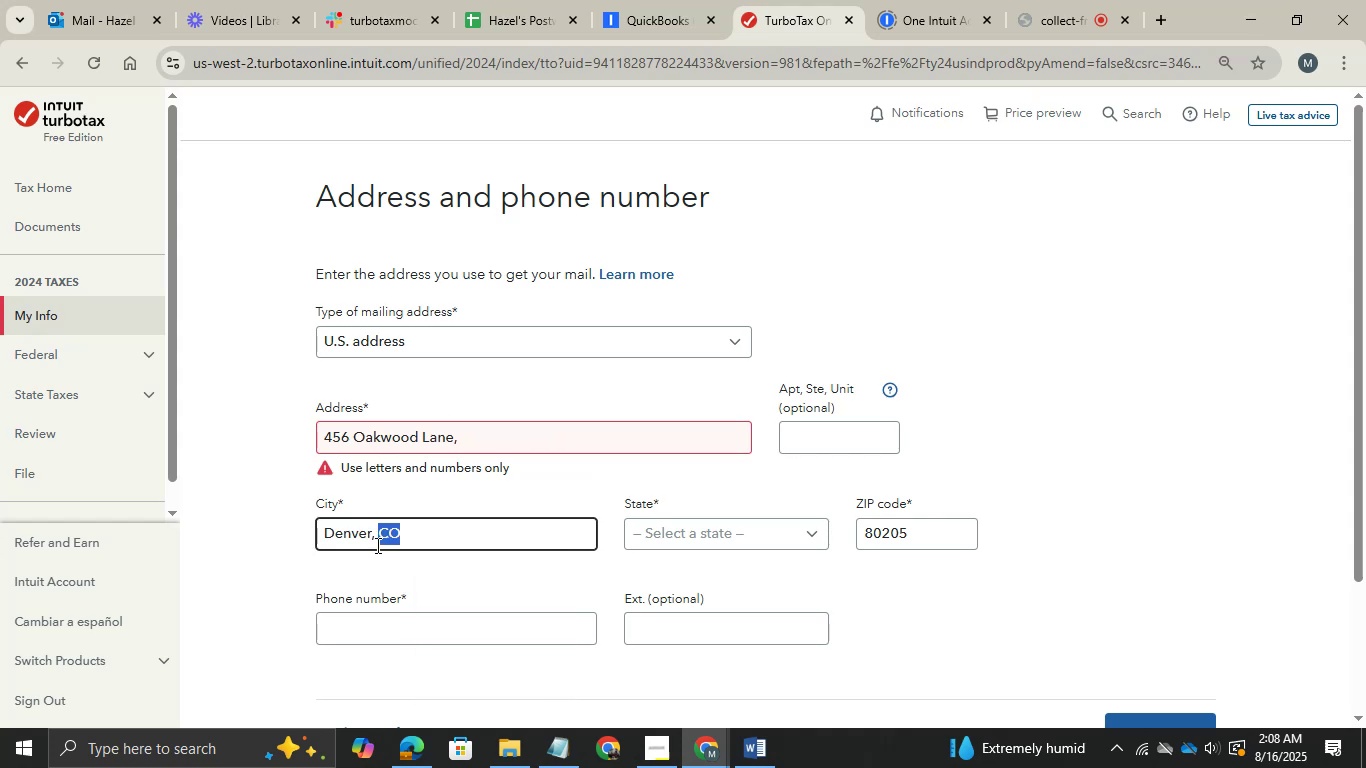 
key(Shift+ArrowLeft)
 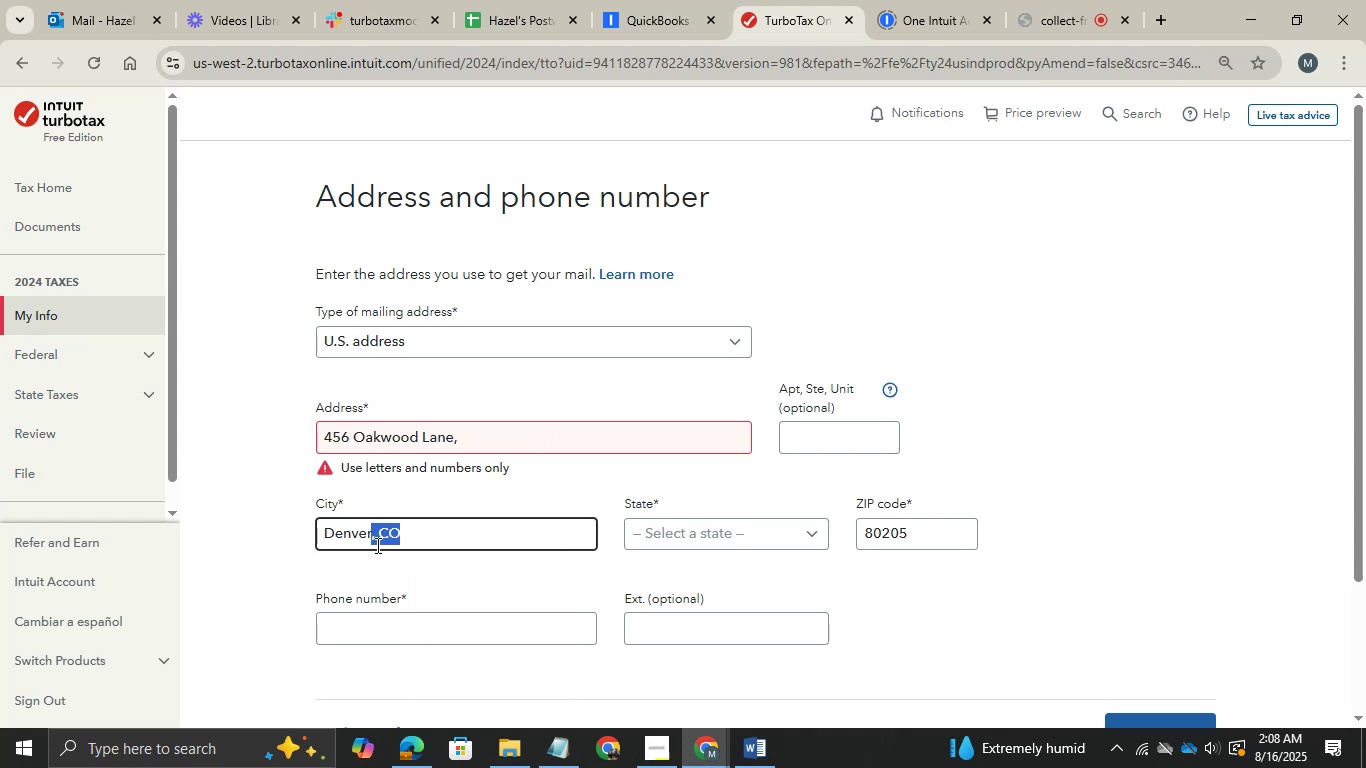 
key(Backspace)
 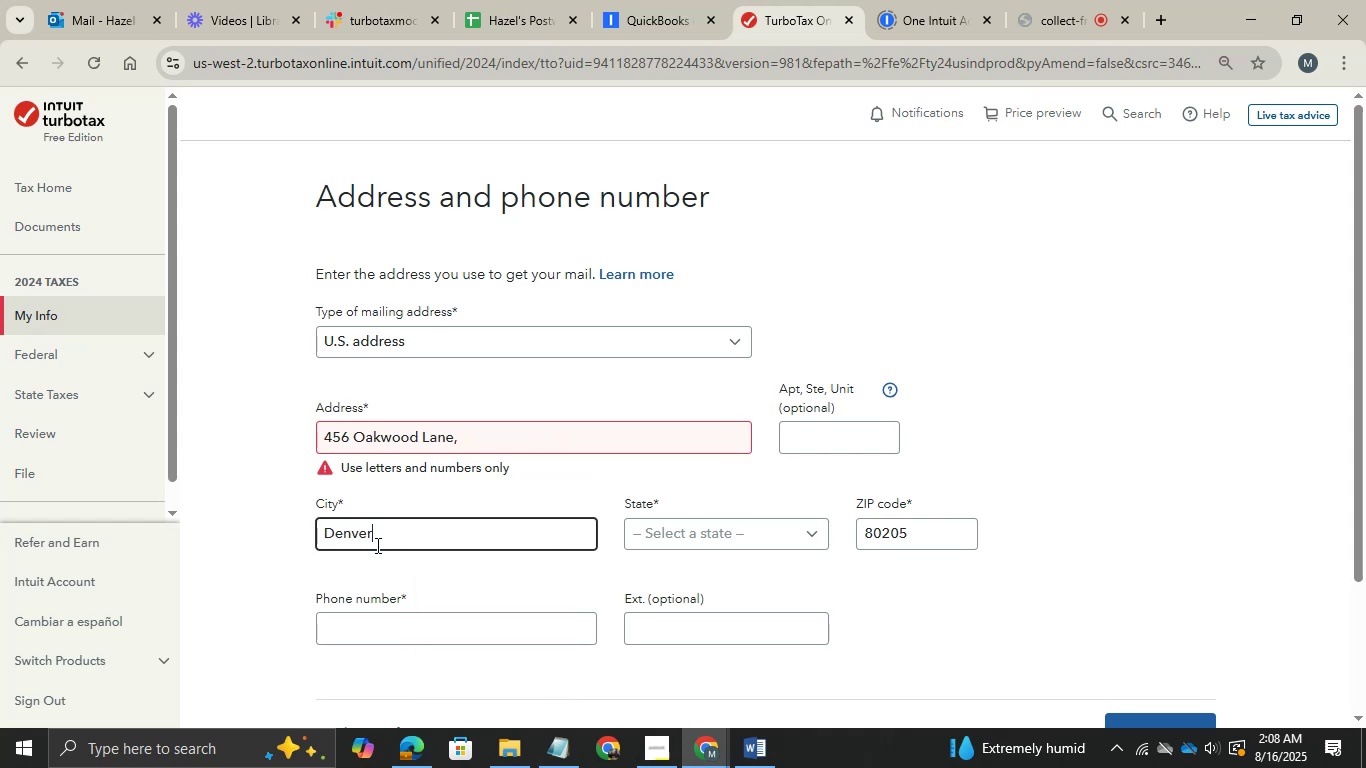 
left_click([501, 434])
 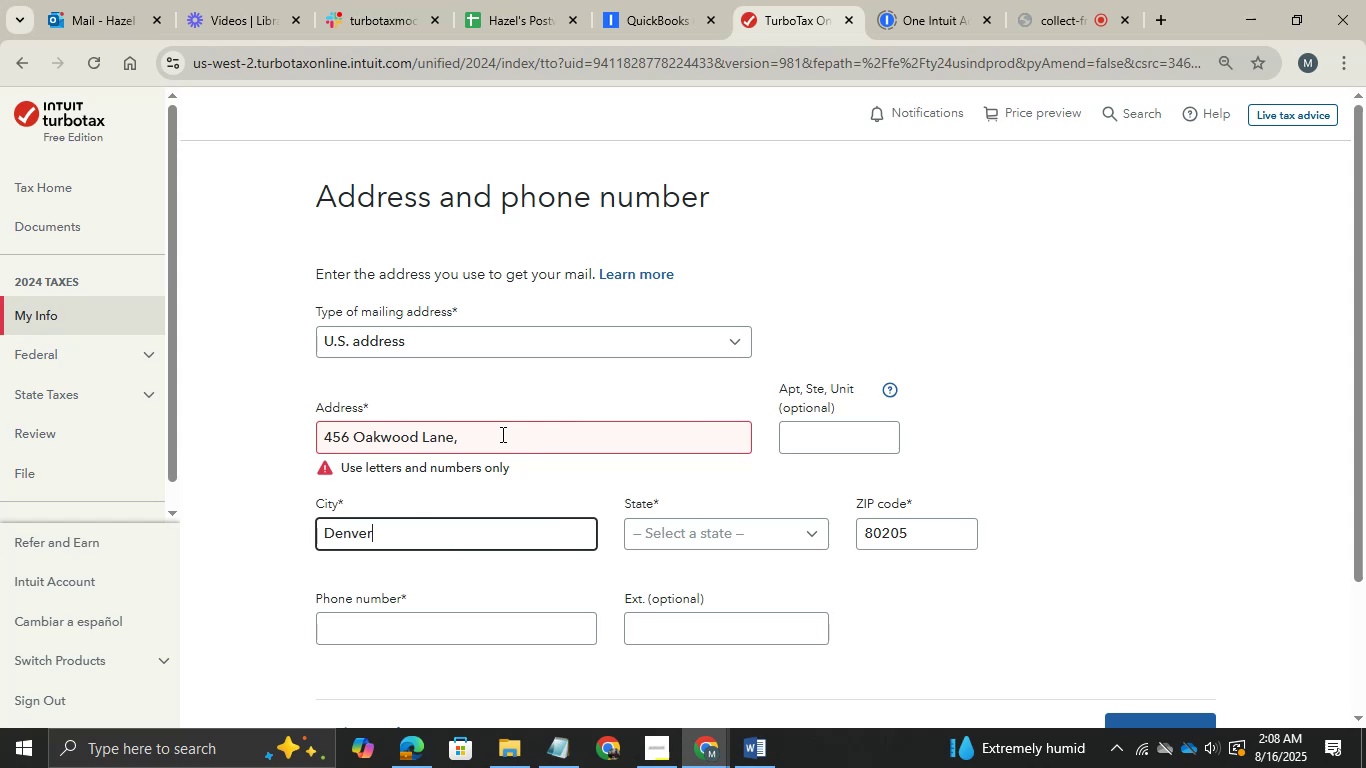 
key(Backspace)
 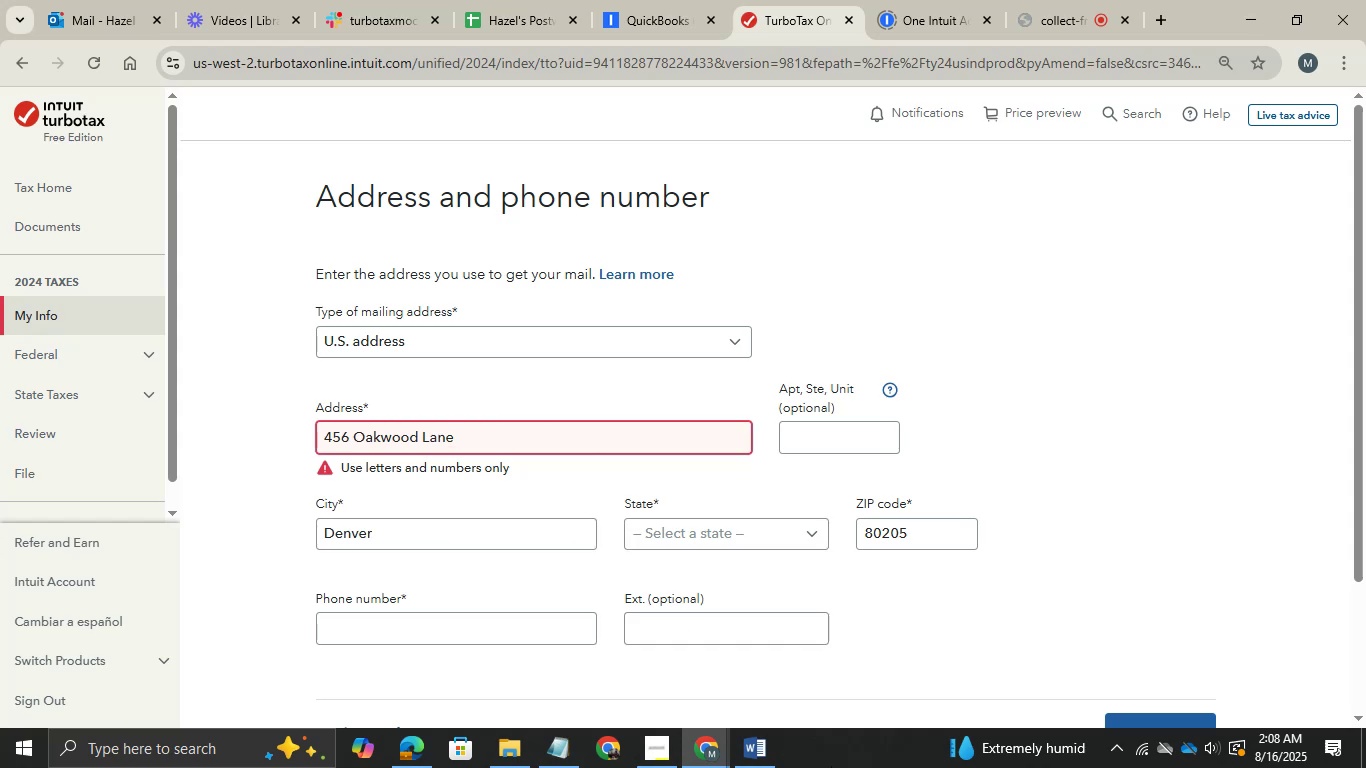 
left_click([760, 757])
 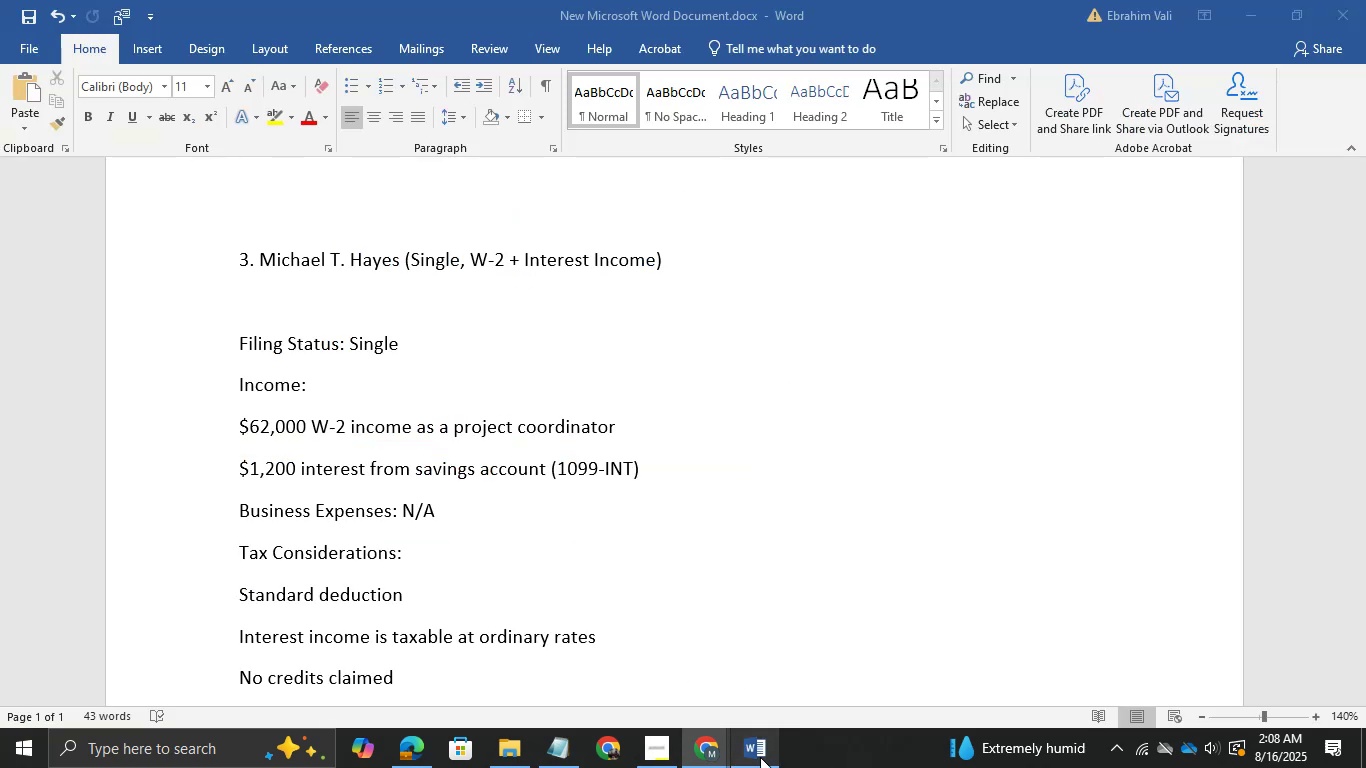 
left_click([760, 757])
 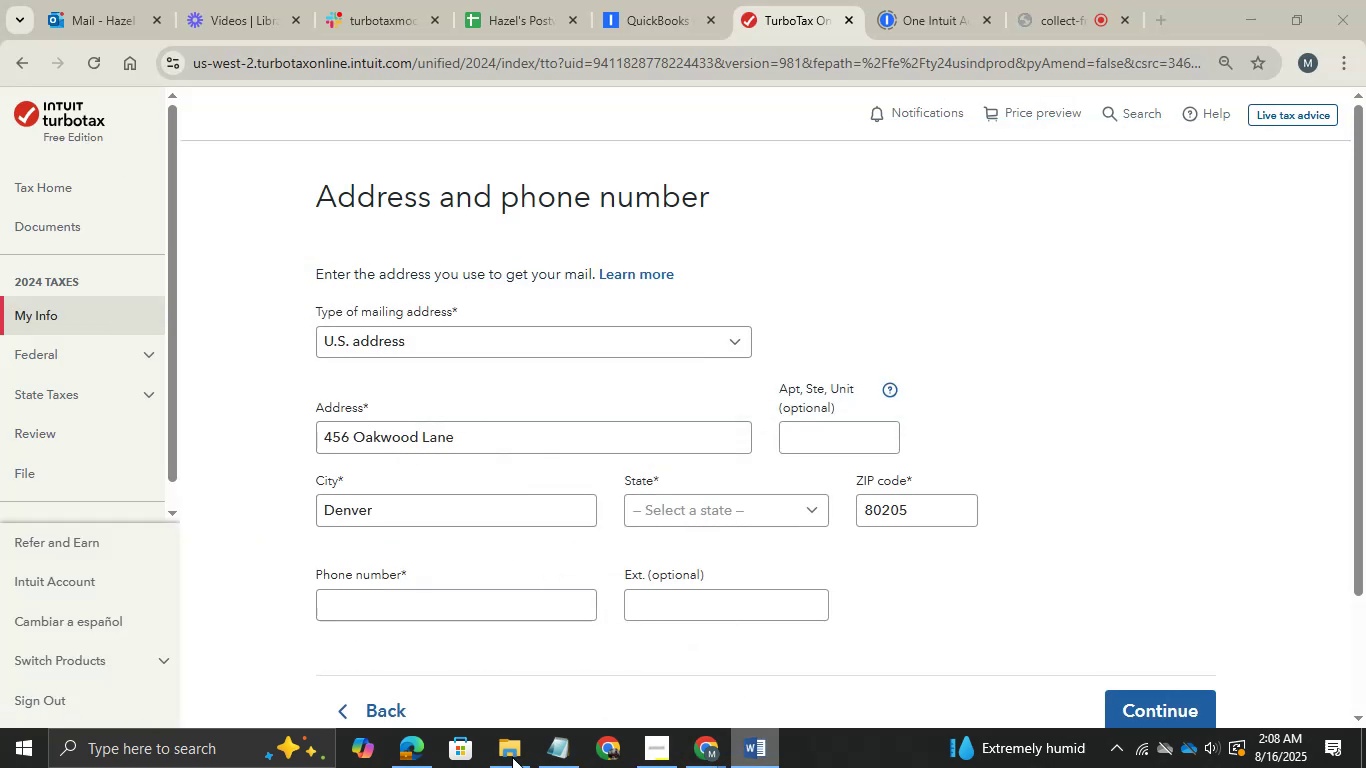 
left_click([422, 753])
 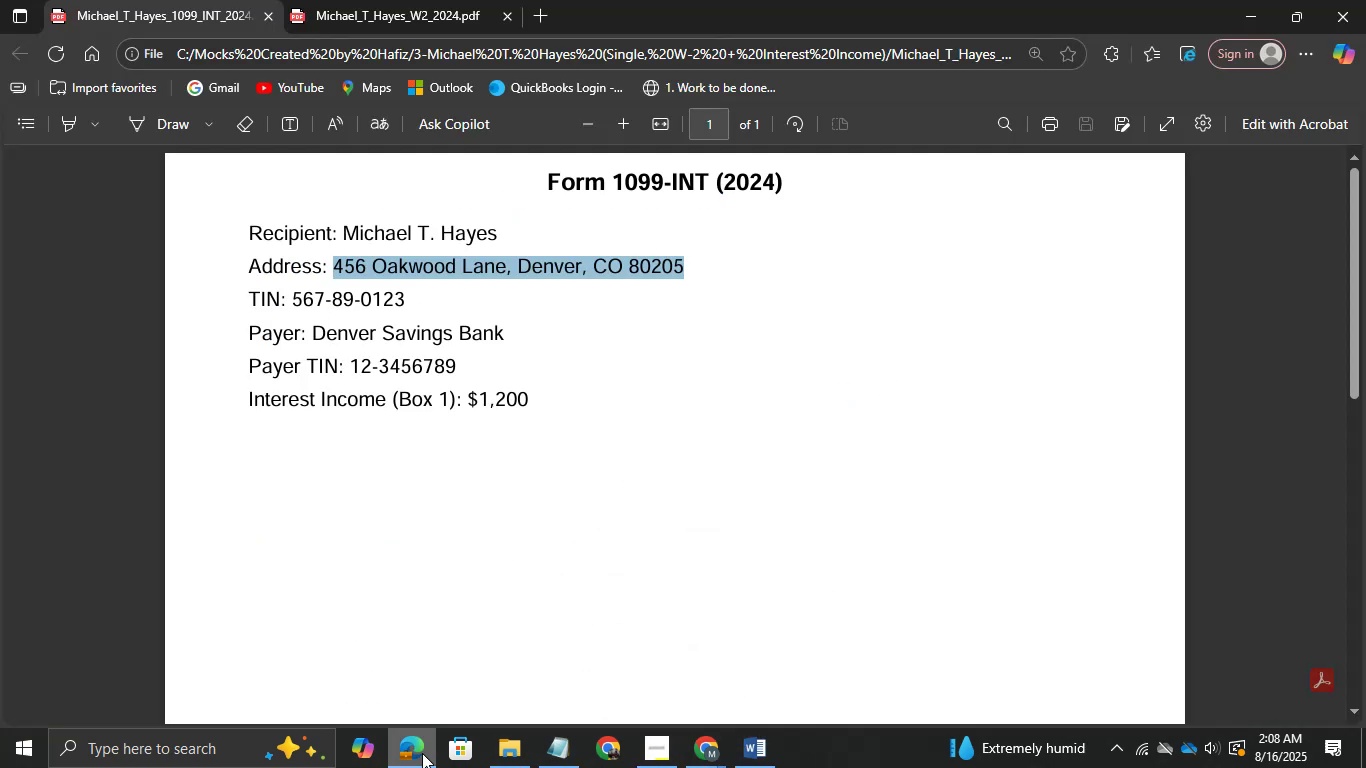 
left_click([422, 753])
 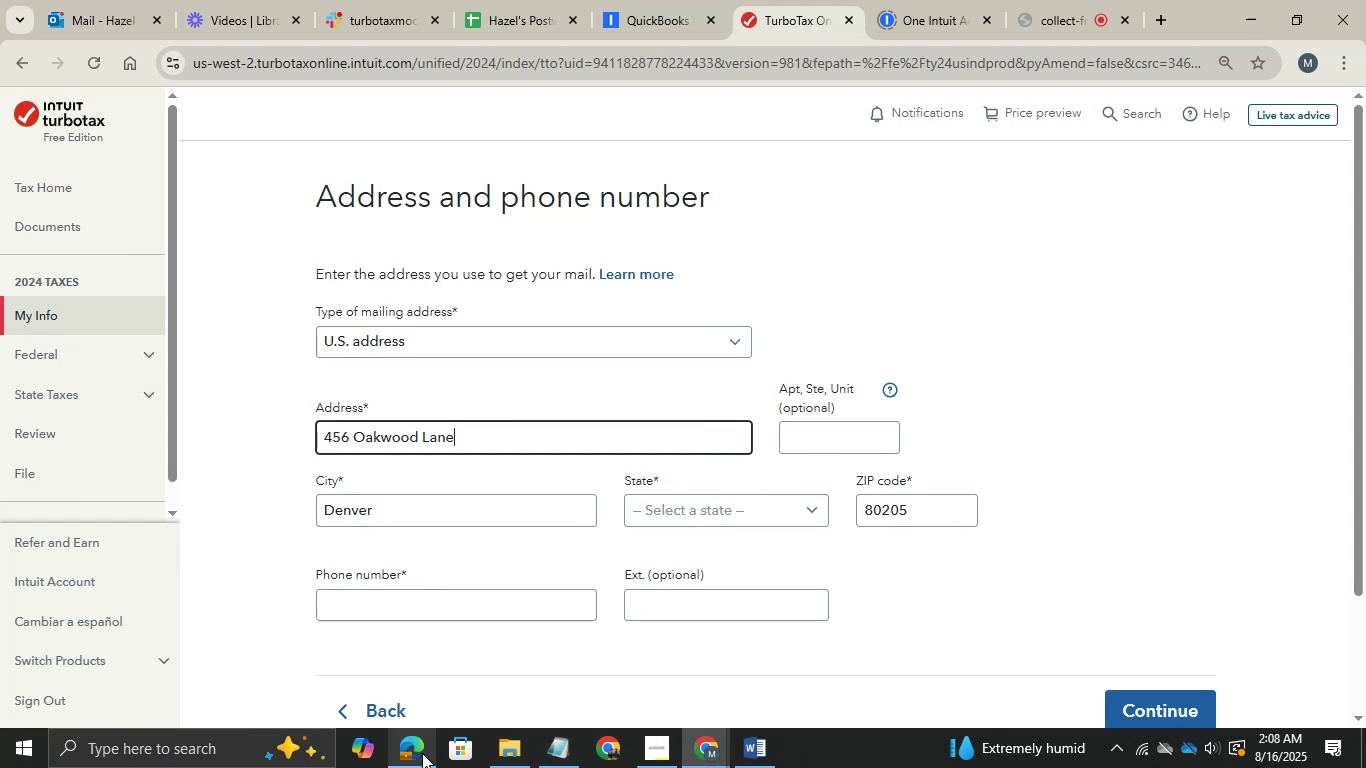 
wait(10.81)
 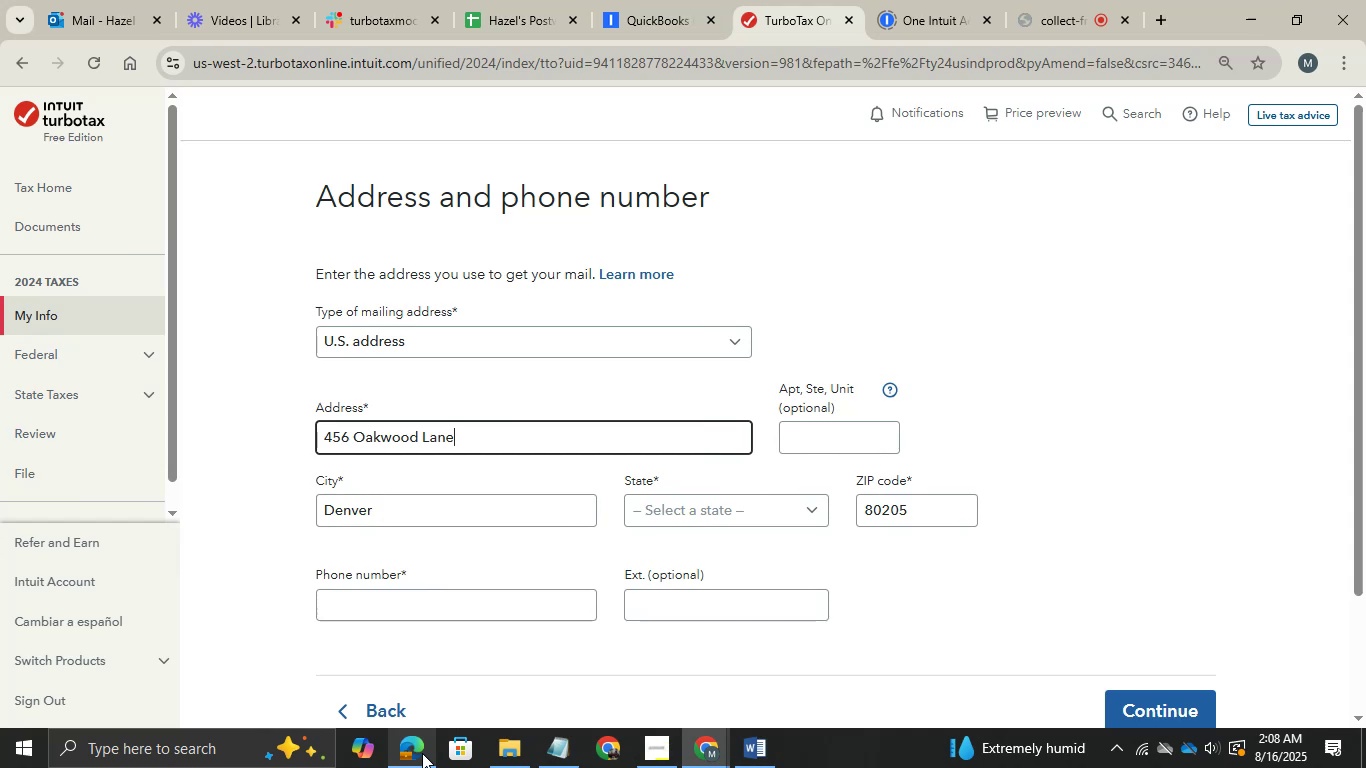 
left_click([488, 696])
 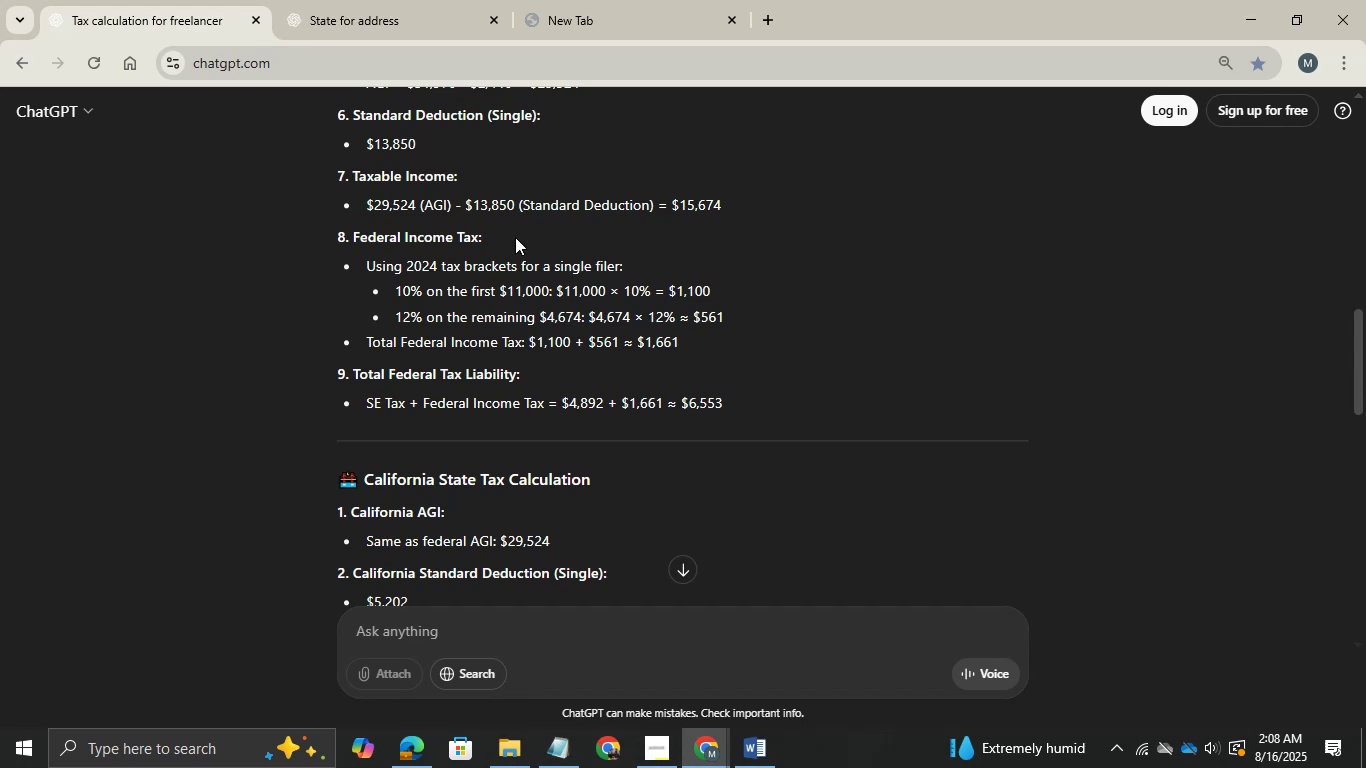 
left_click([380, 0])
 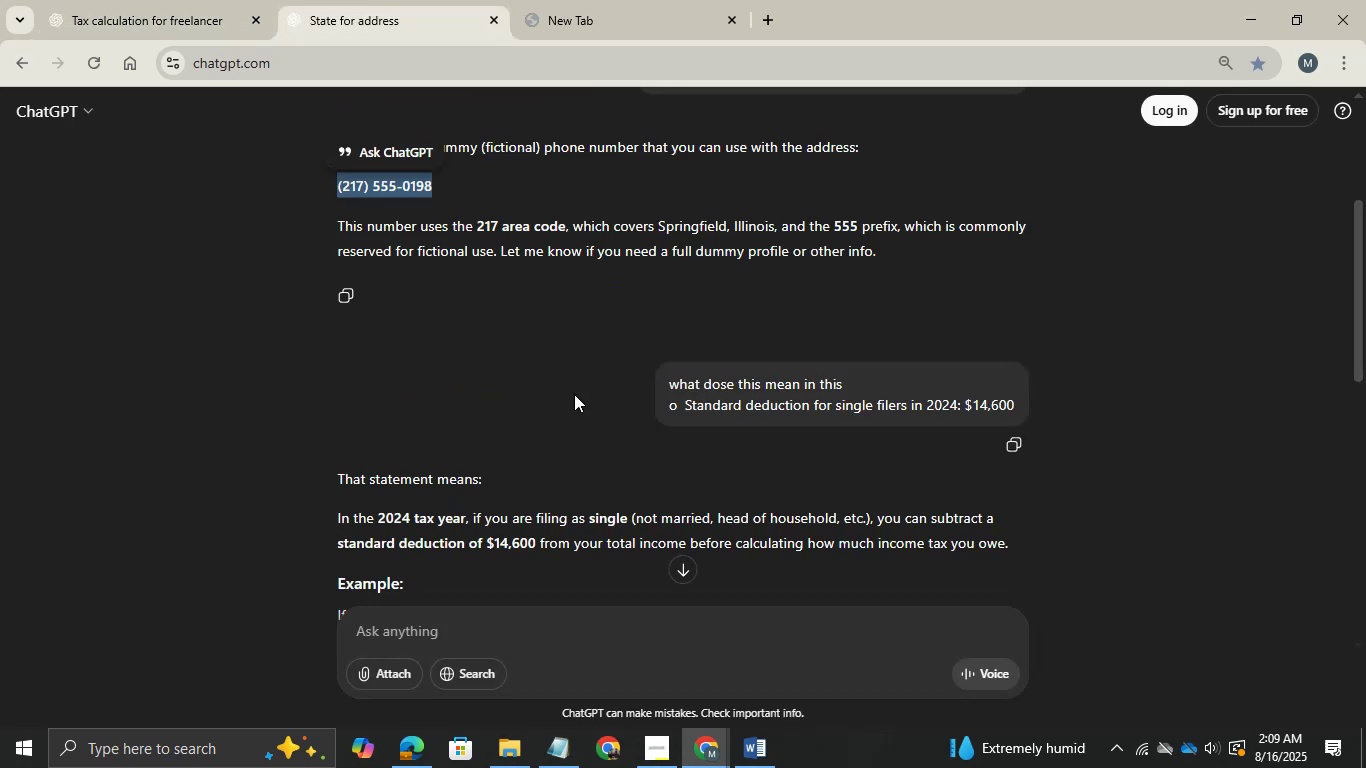 
left_click([83, 59])
 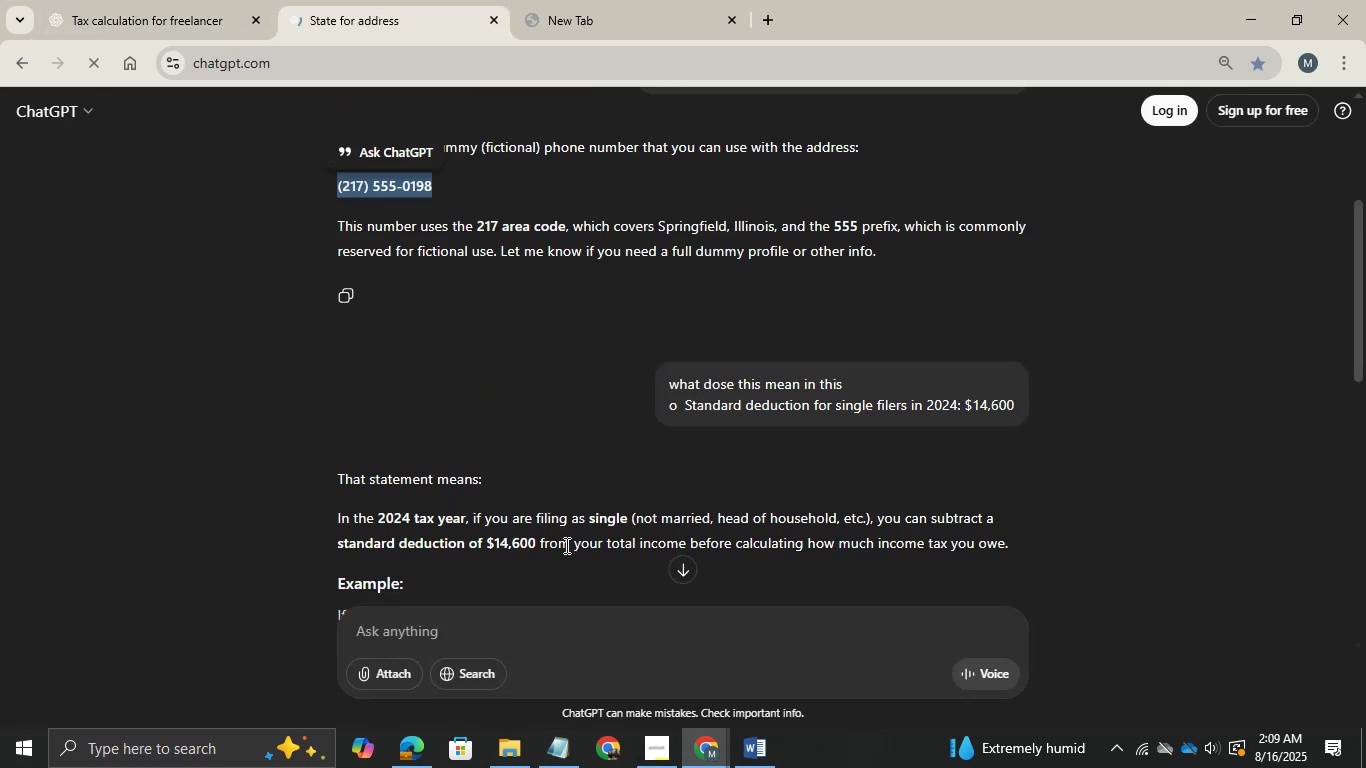 
hold_key(key=AltLeft, duration=0.33)
 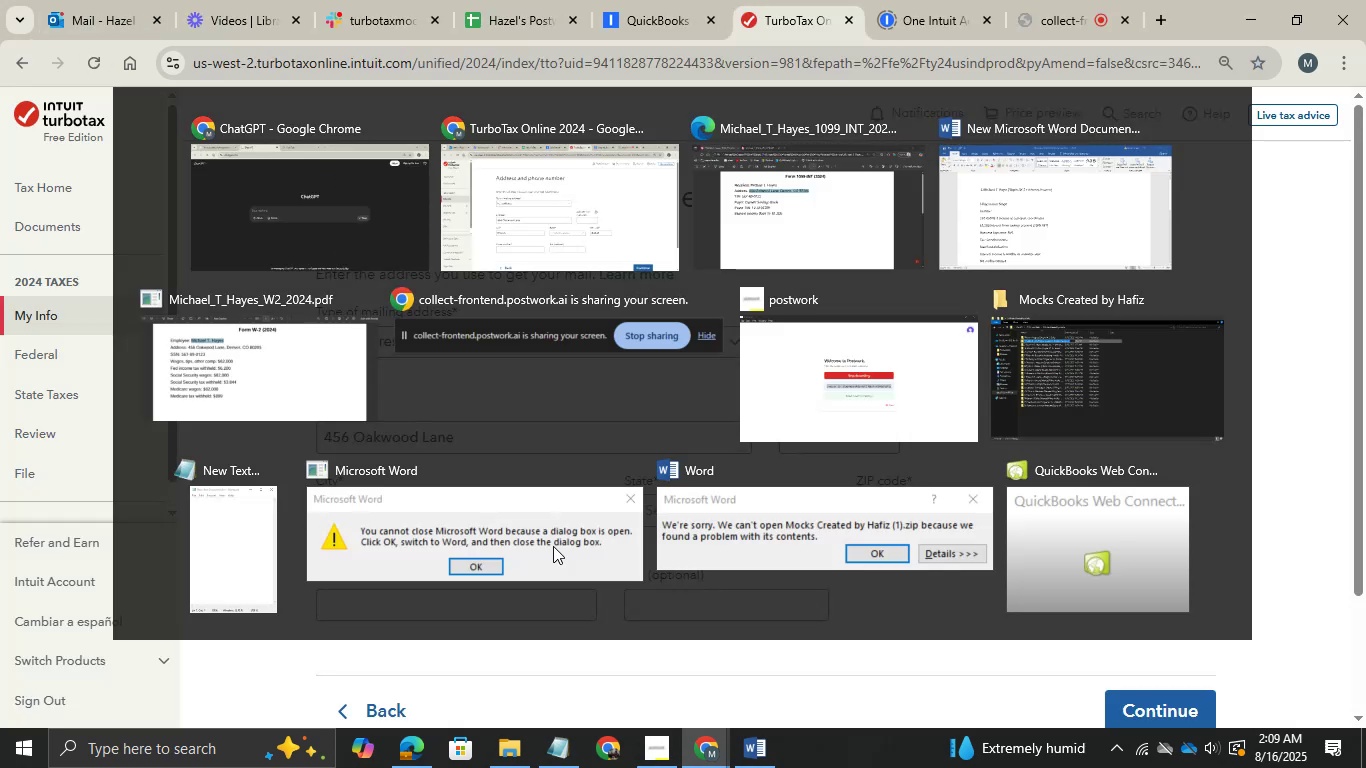 
hold_key(key=Tab, duration=1.91)
 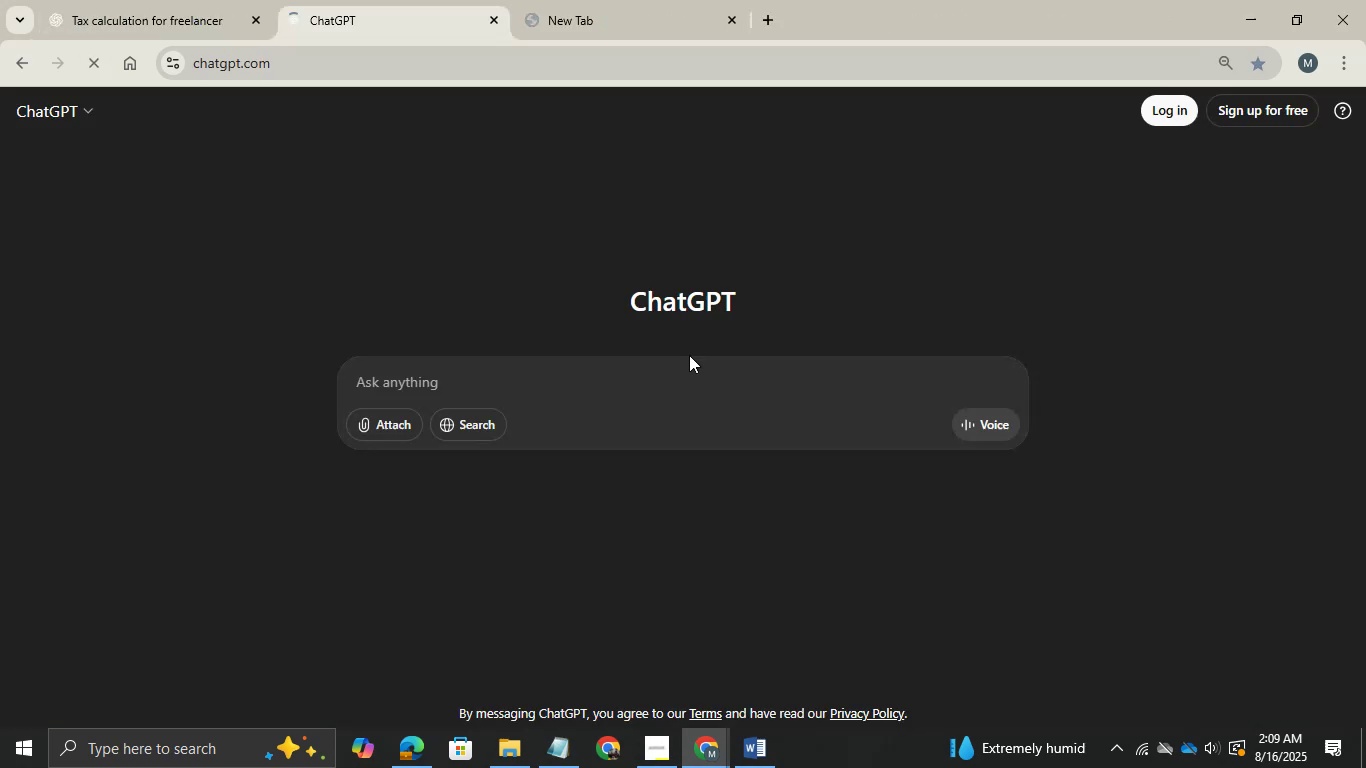 
hold_key(key=AltLeft, duration=0.72)
 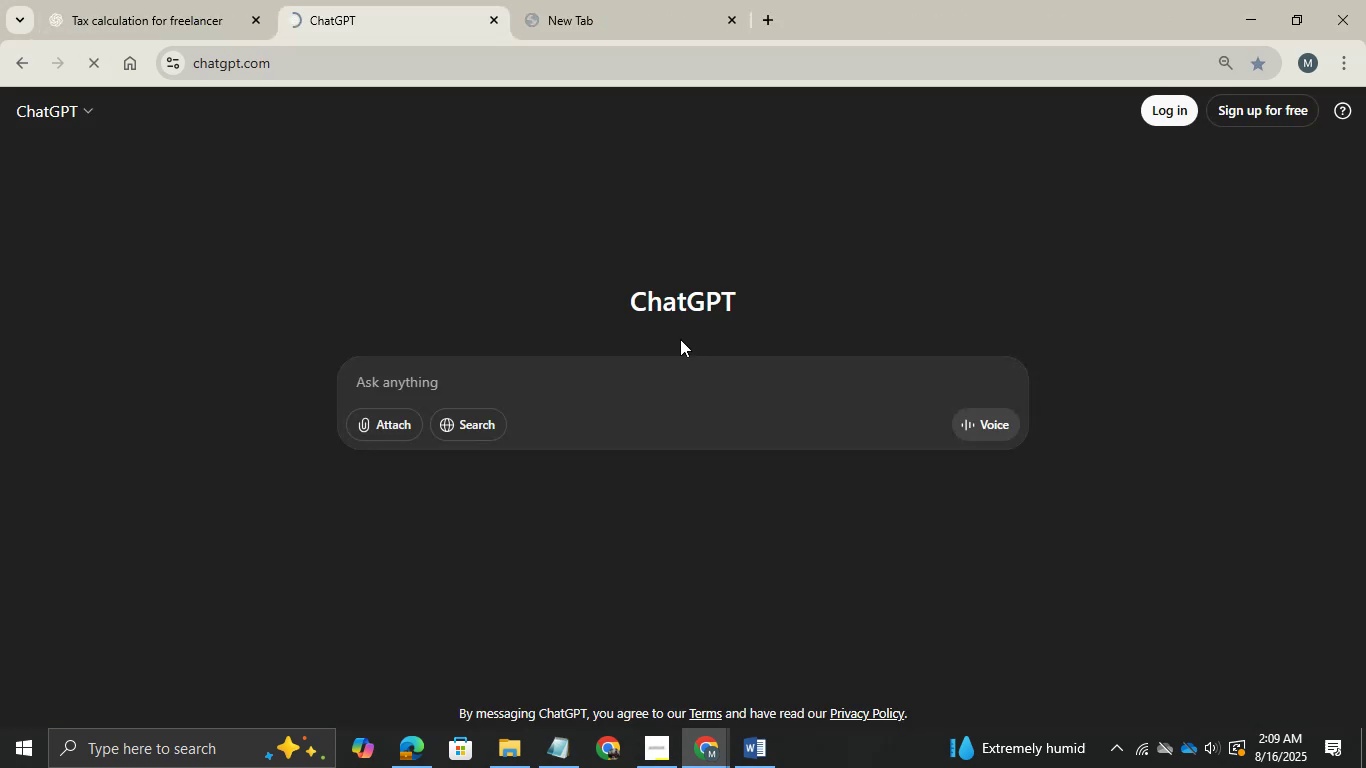 
left_click([418, 397])
 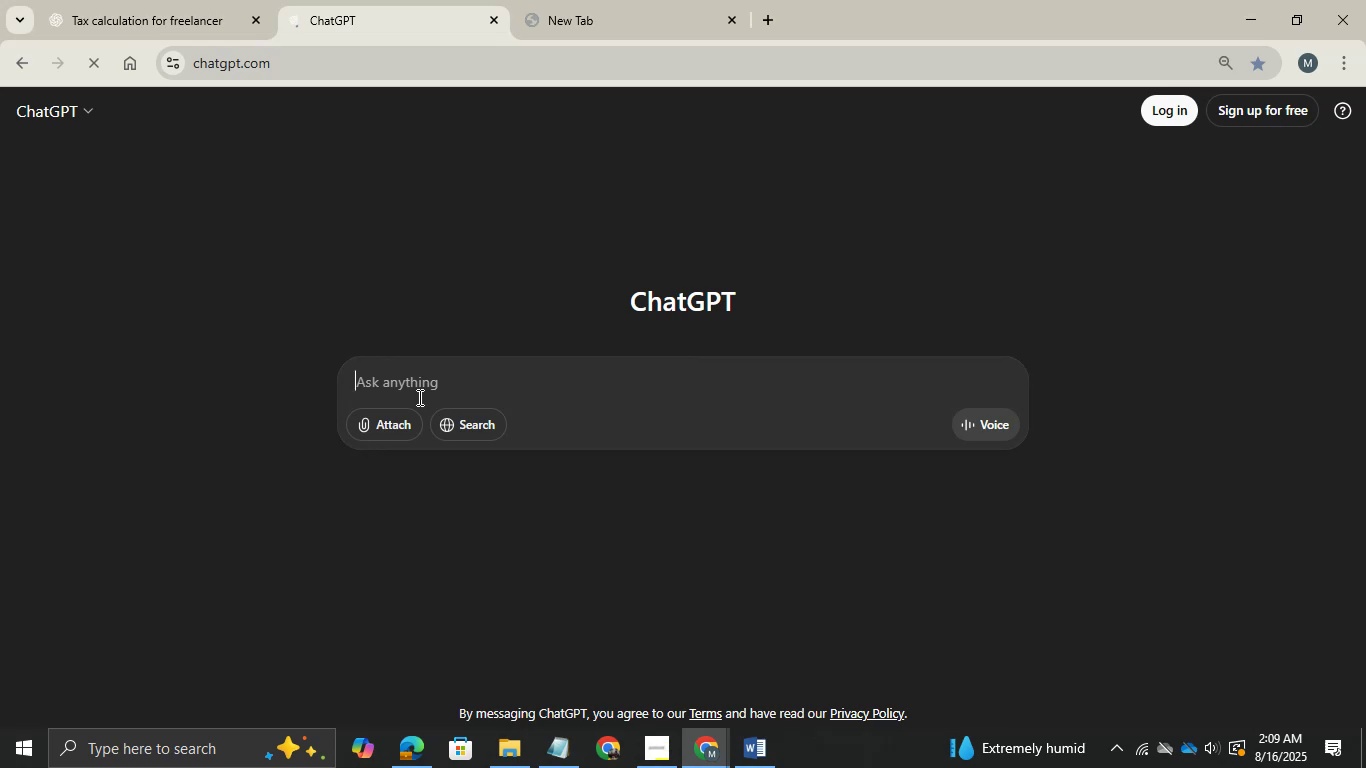 
type(provide state for the )
key(Backspace)
key(Backspace)
type(o)
key(Backspace)
type(is adress )
key(Backspace)
 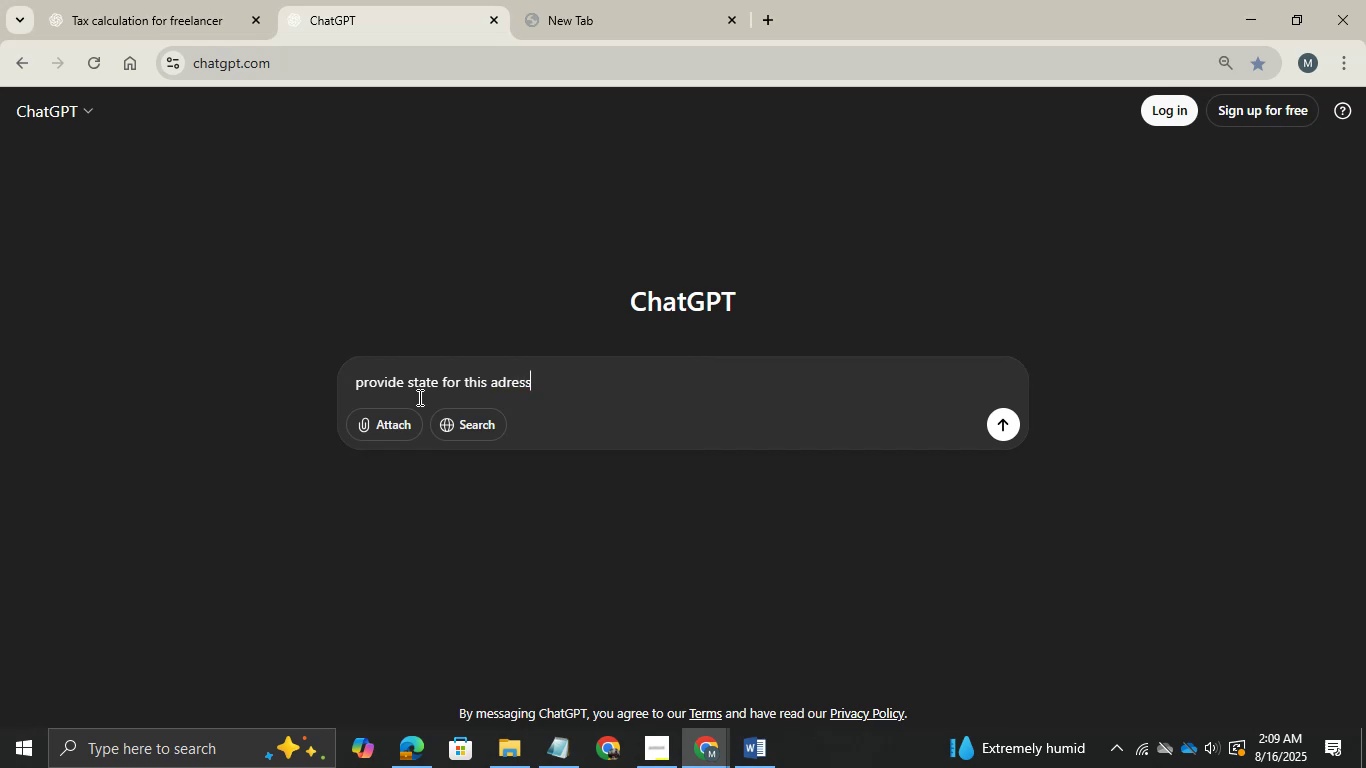 
key(Shift+Enter)
 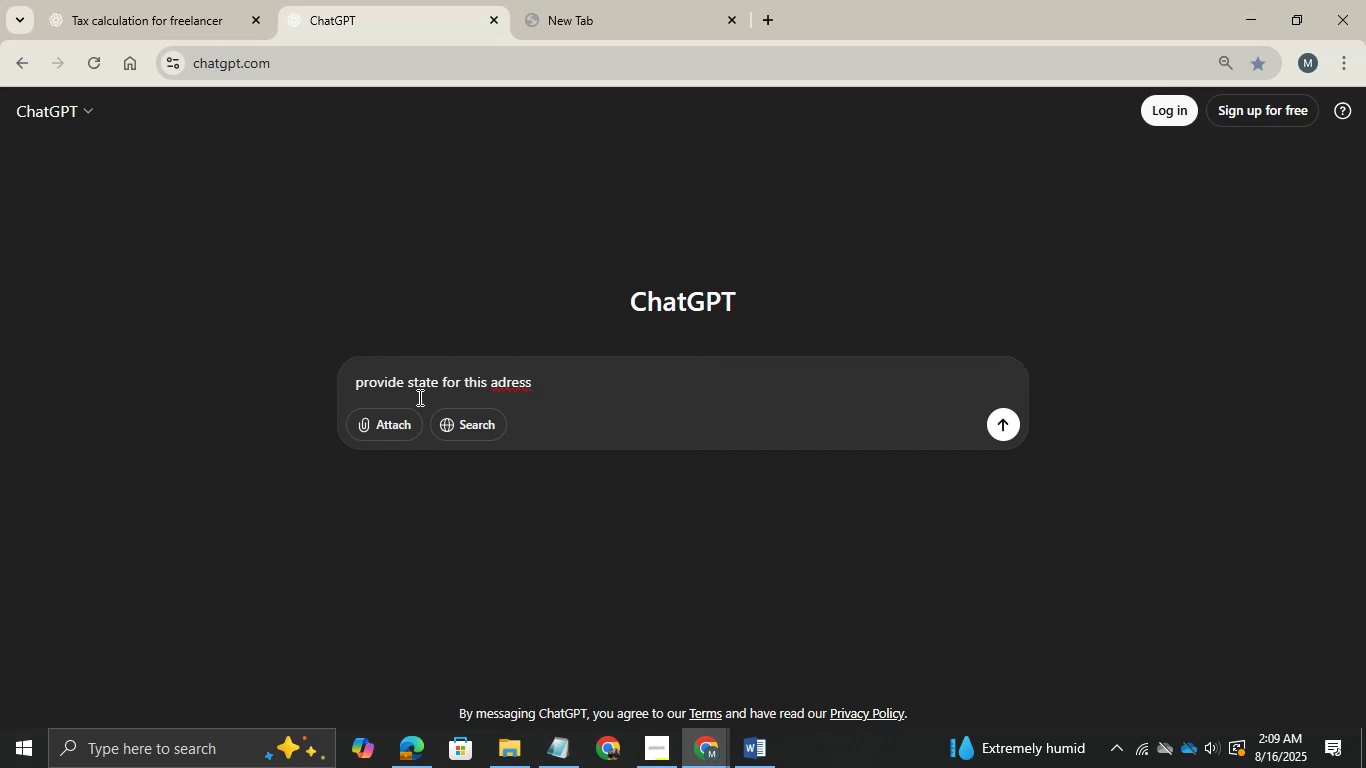 
key(Control+V)
 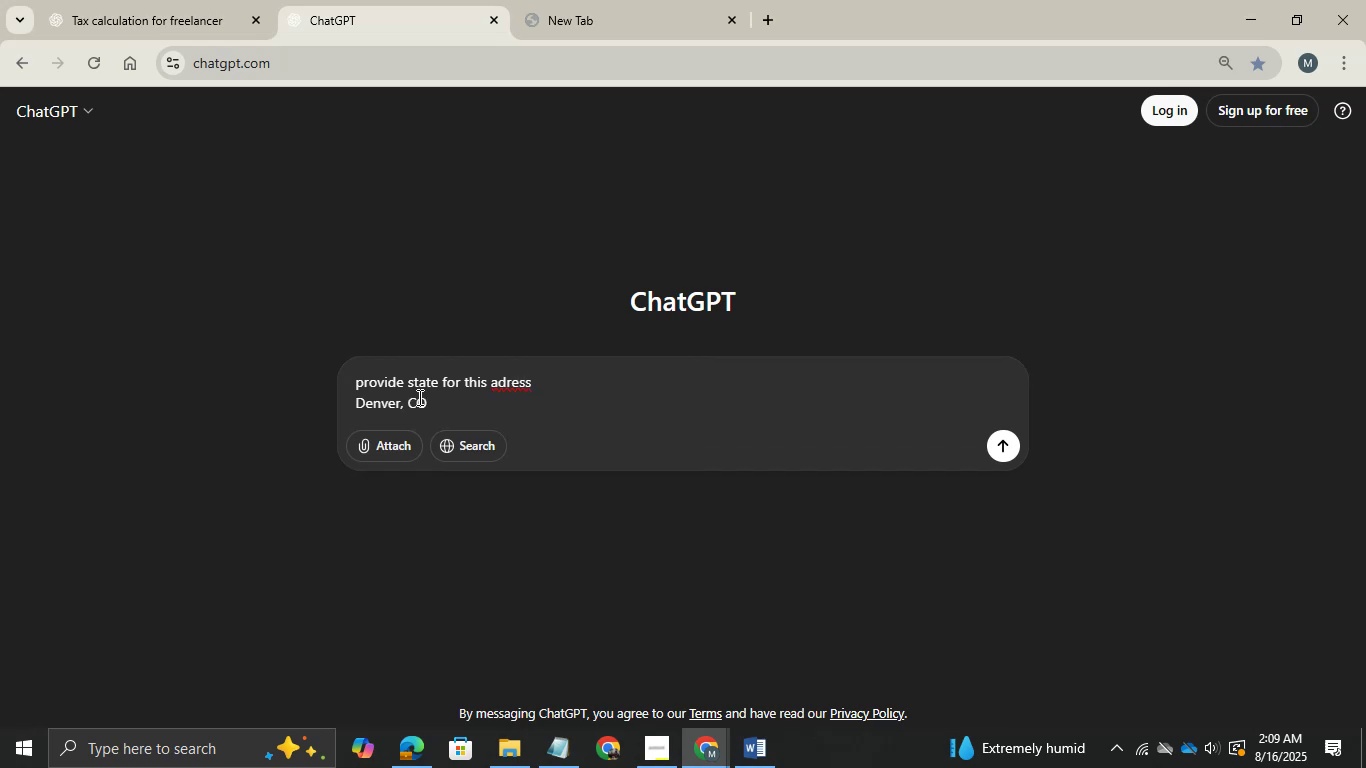 
mouse_move([648, 752])
 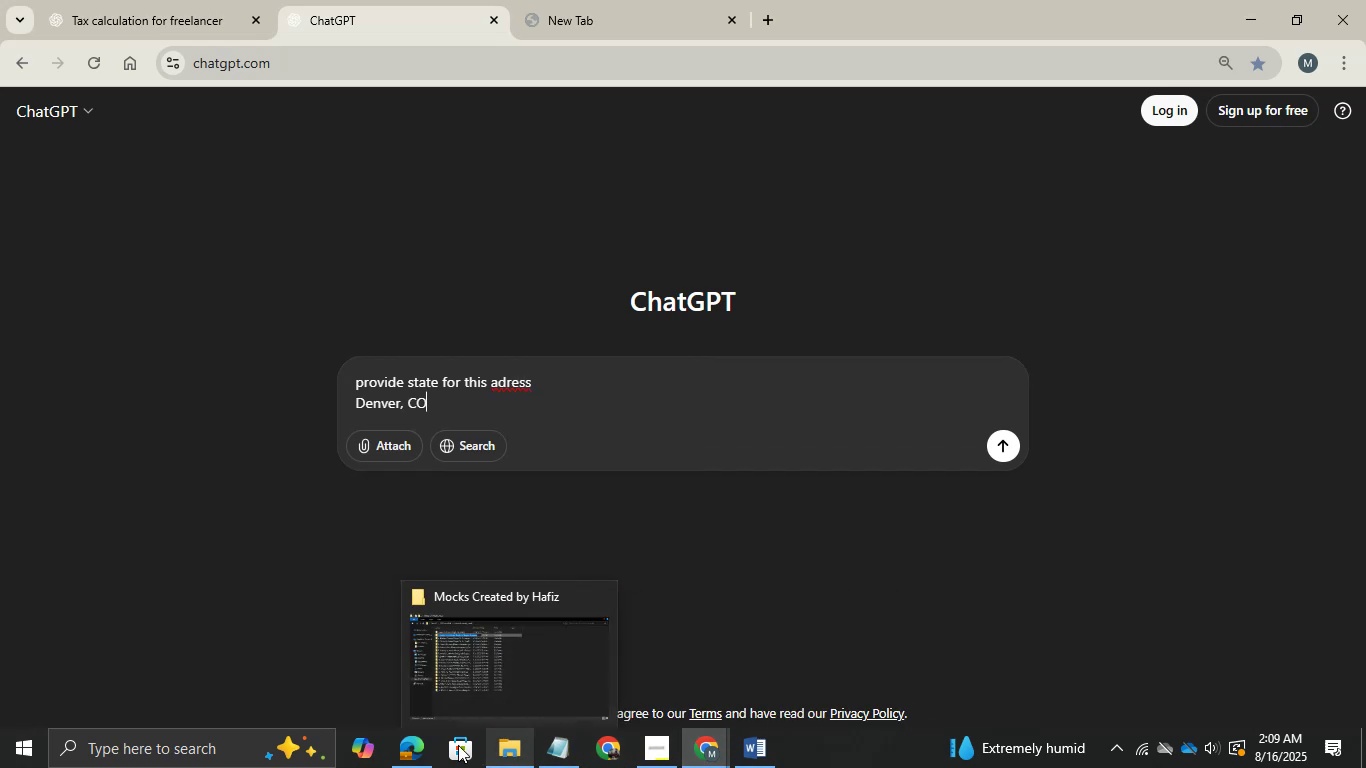 
left_click([409, 755])
 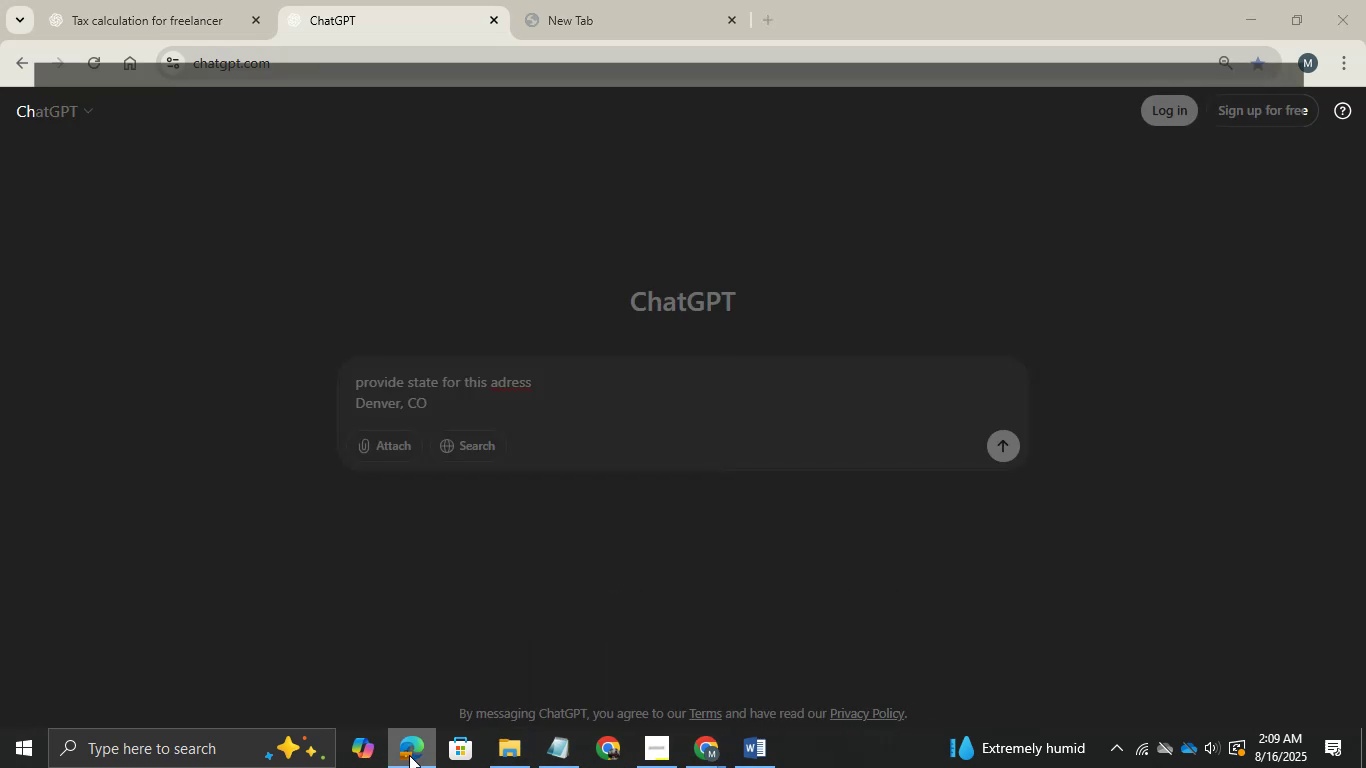 
key(Control+C)
 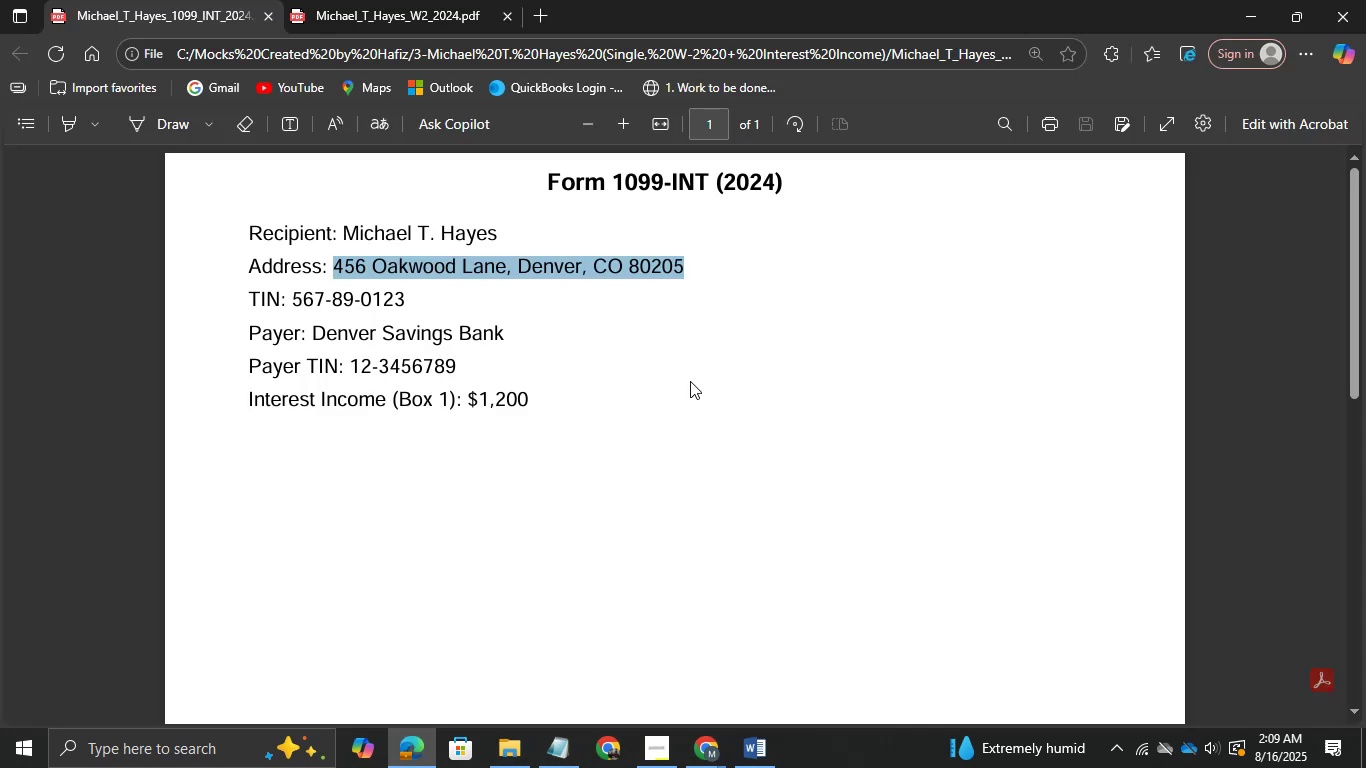 
key(Control+C)
 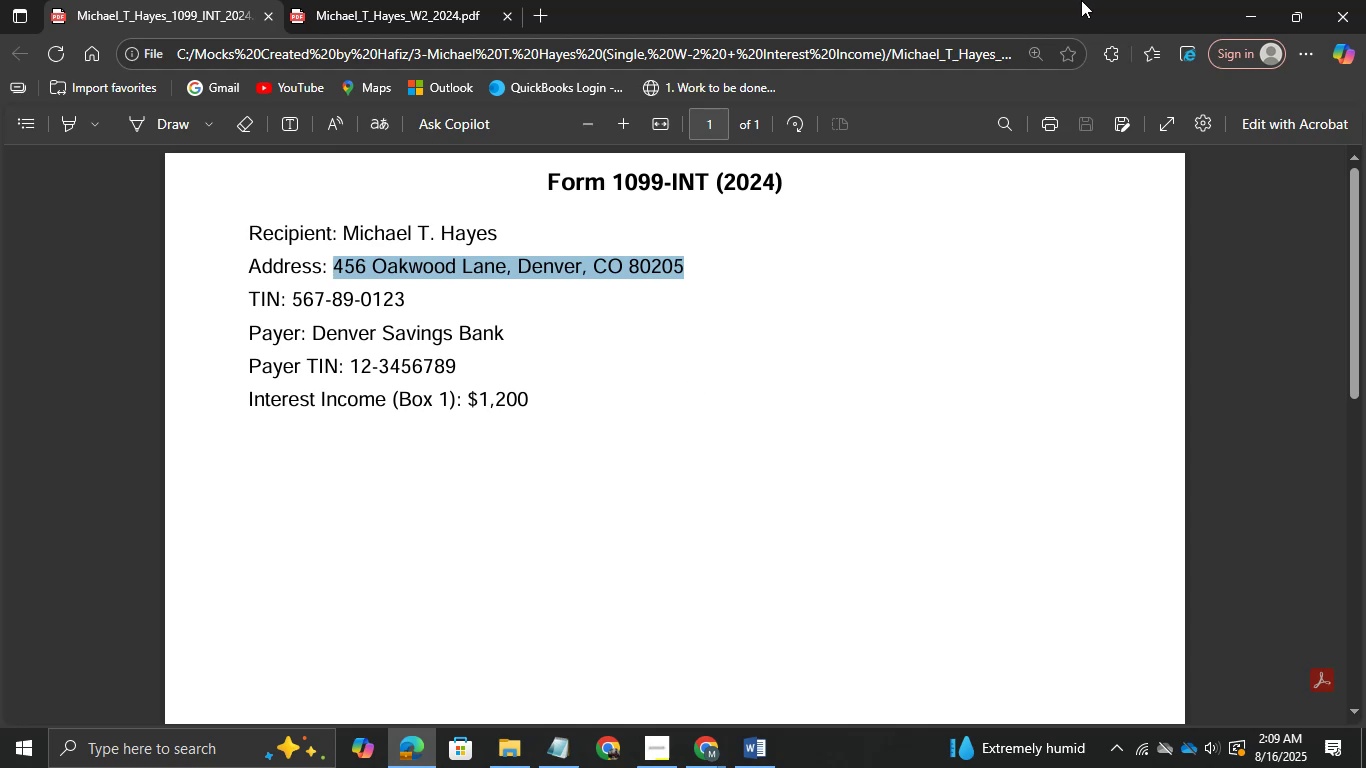 
left_click([1247, 21])
 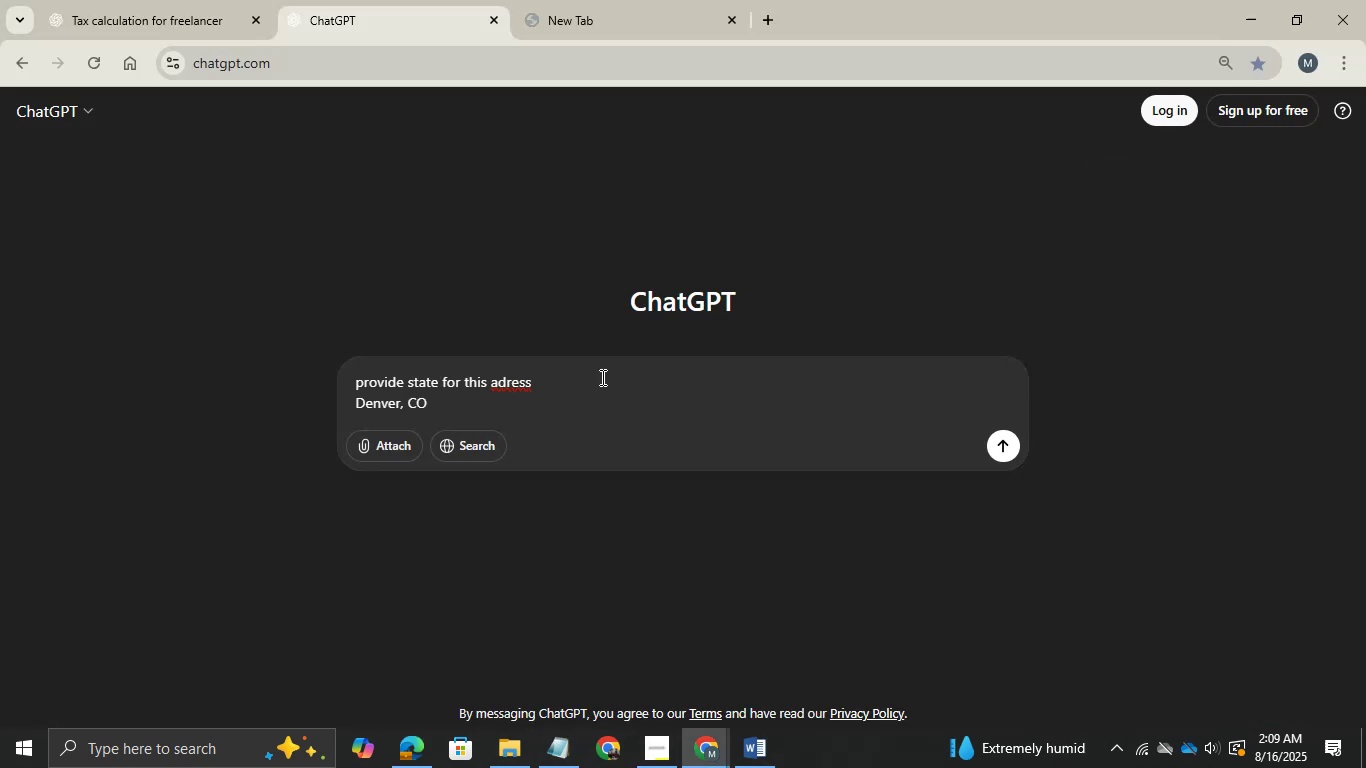 
key(Backspace)
 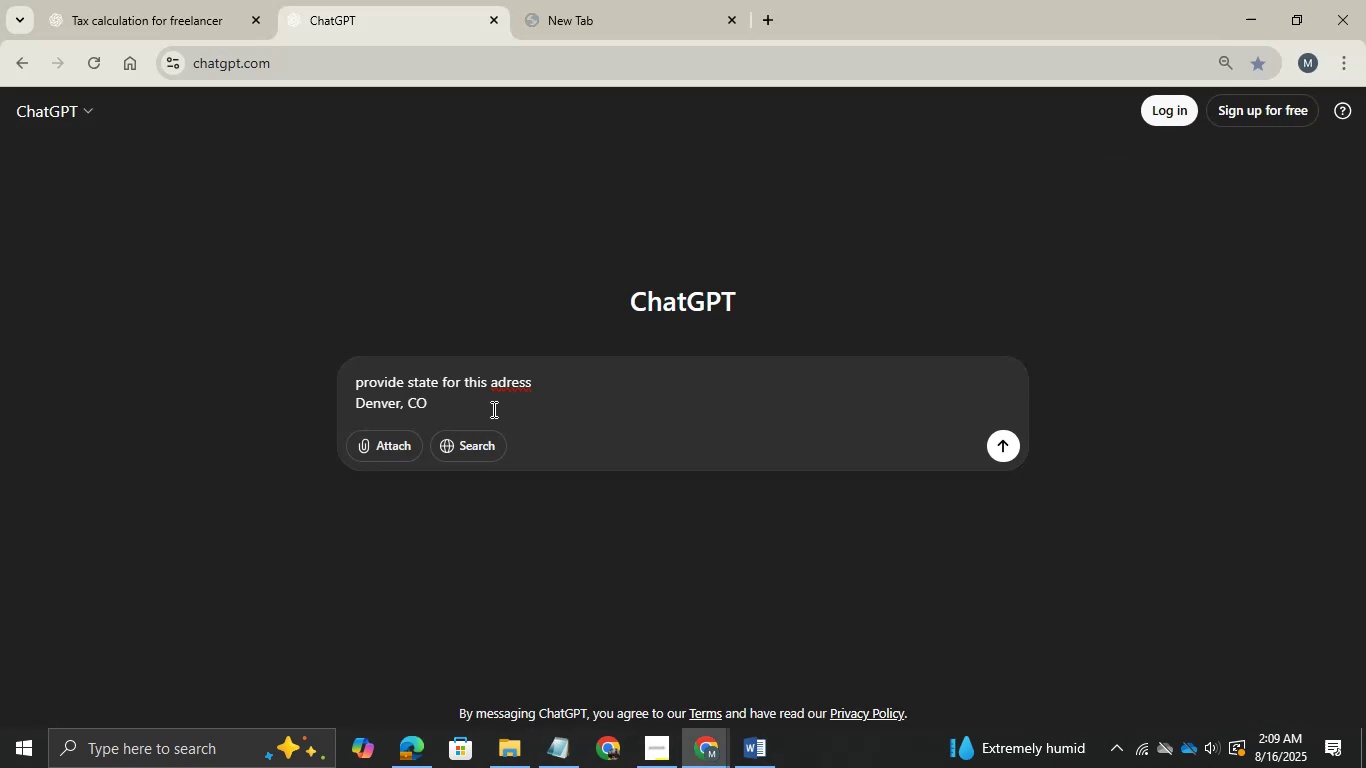 
key(Backspace)
 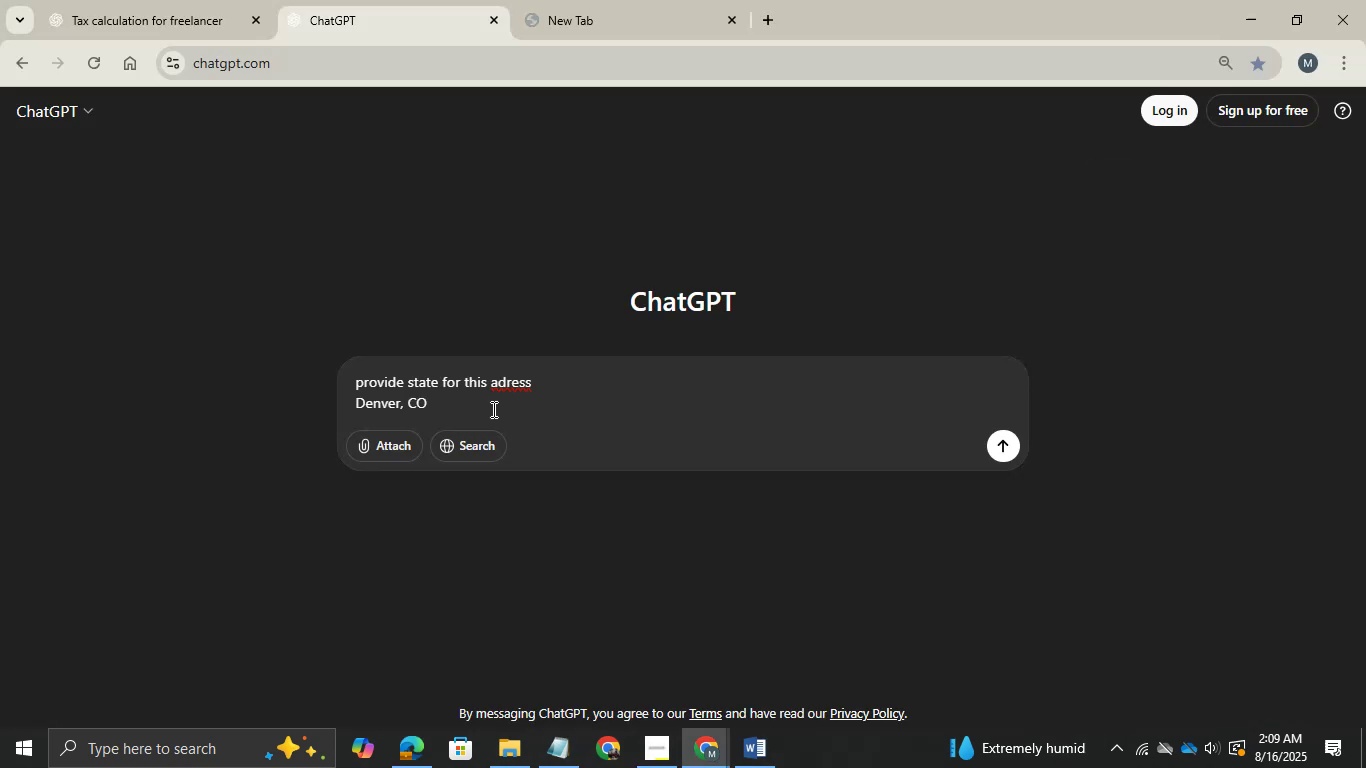 
key(Backspace)
 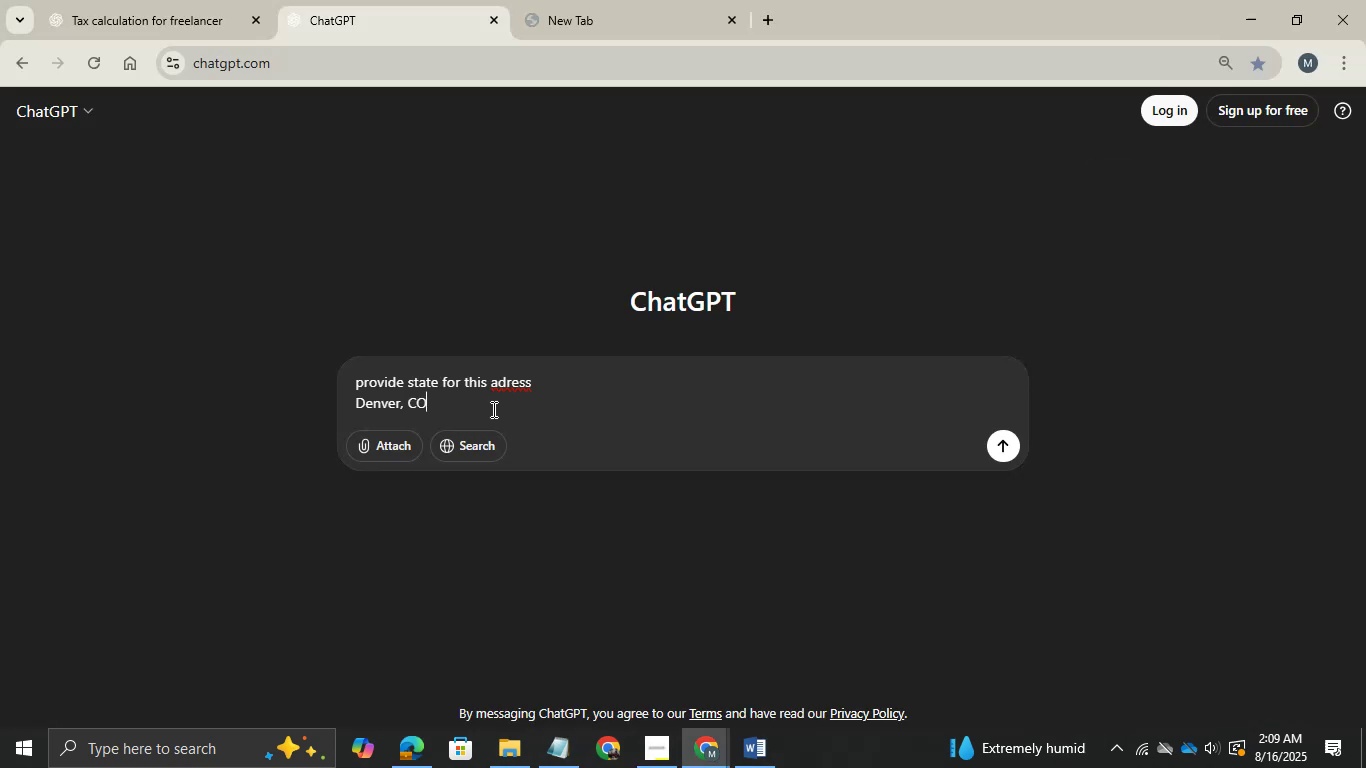 
key(Backspace)
 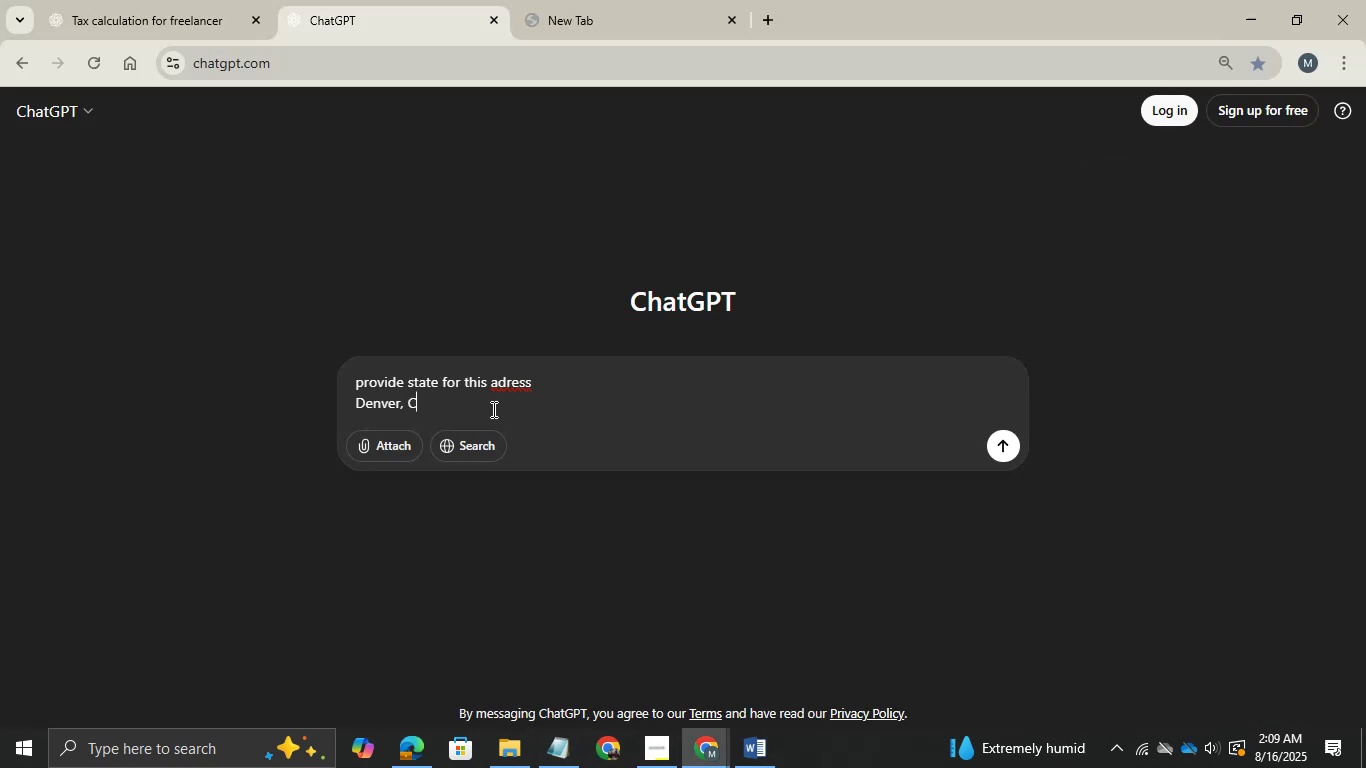 
key(Backspace)
 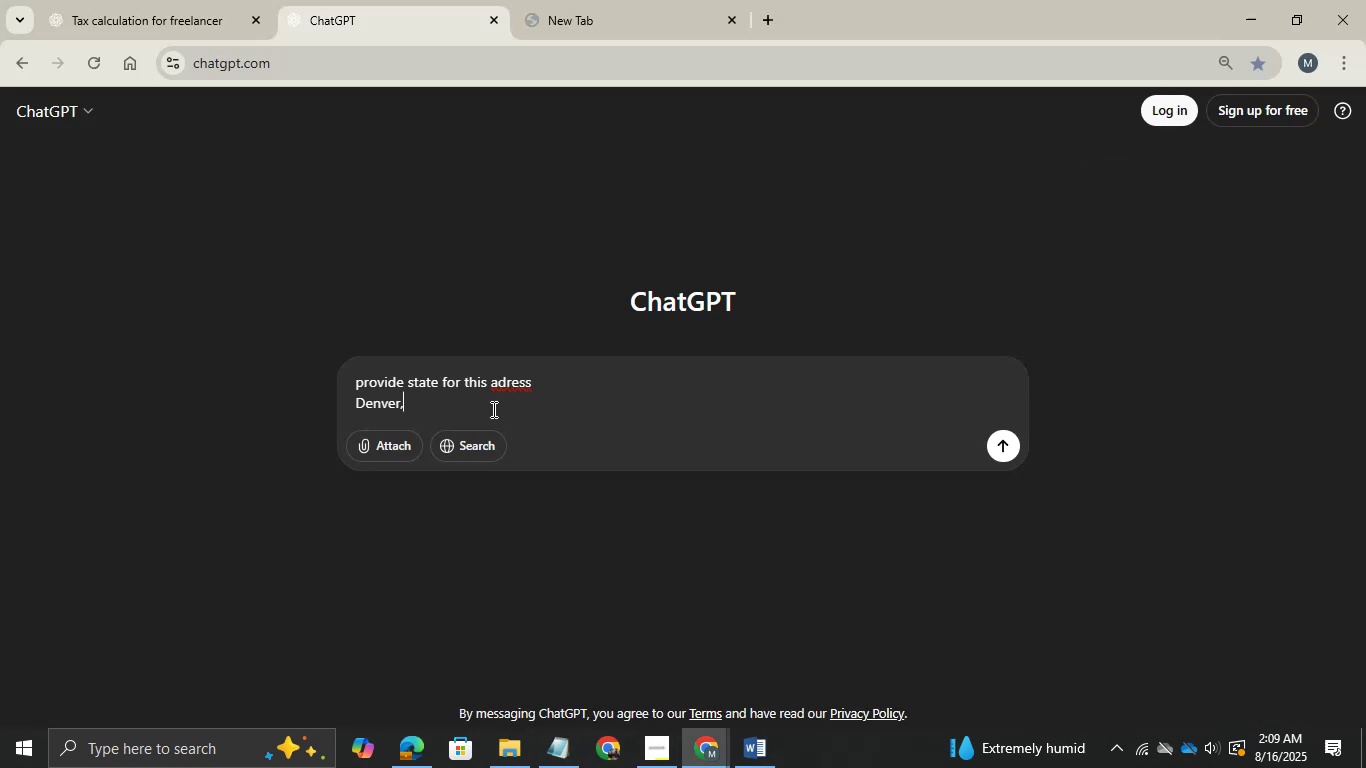 
key(Backspace)
 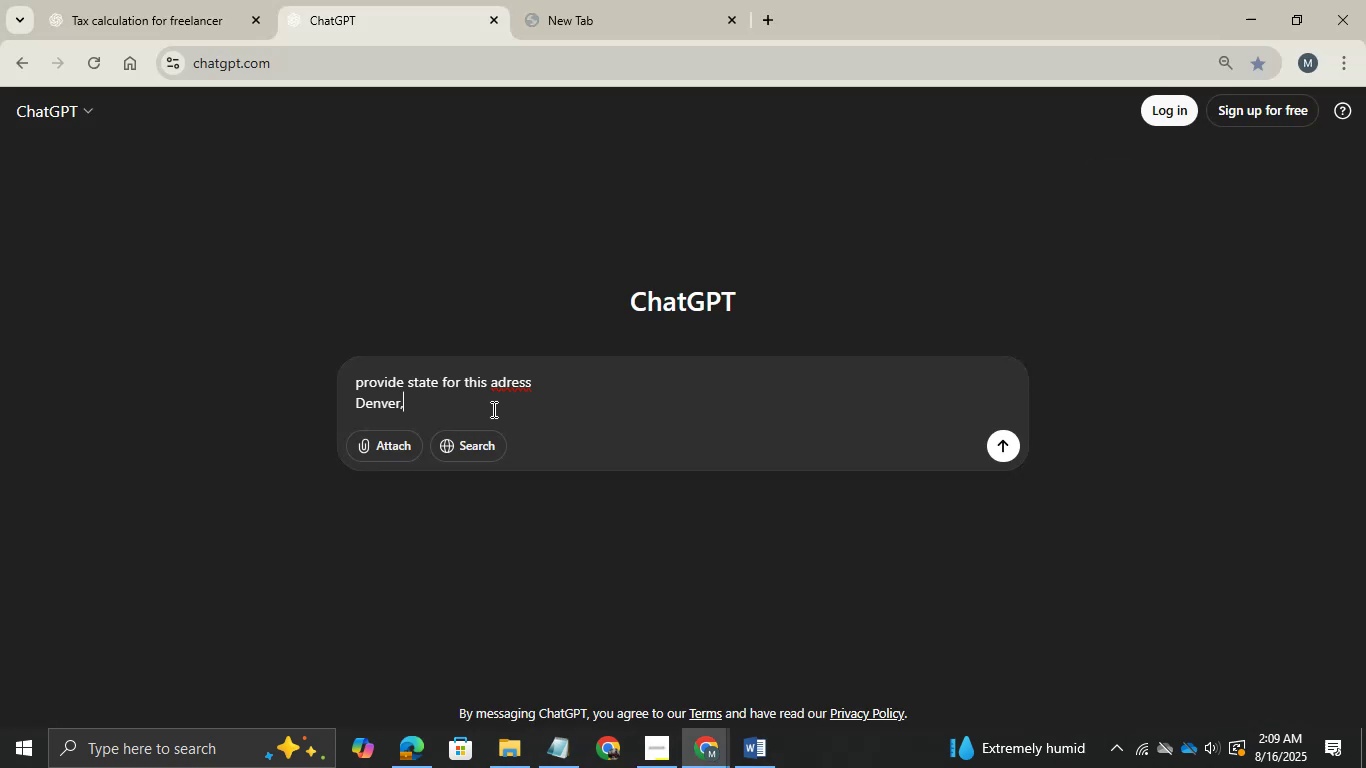 
key(Backspace)
 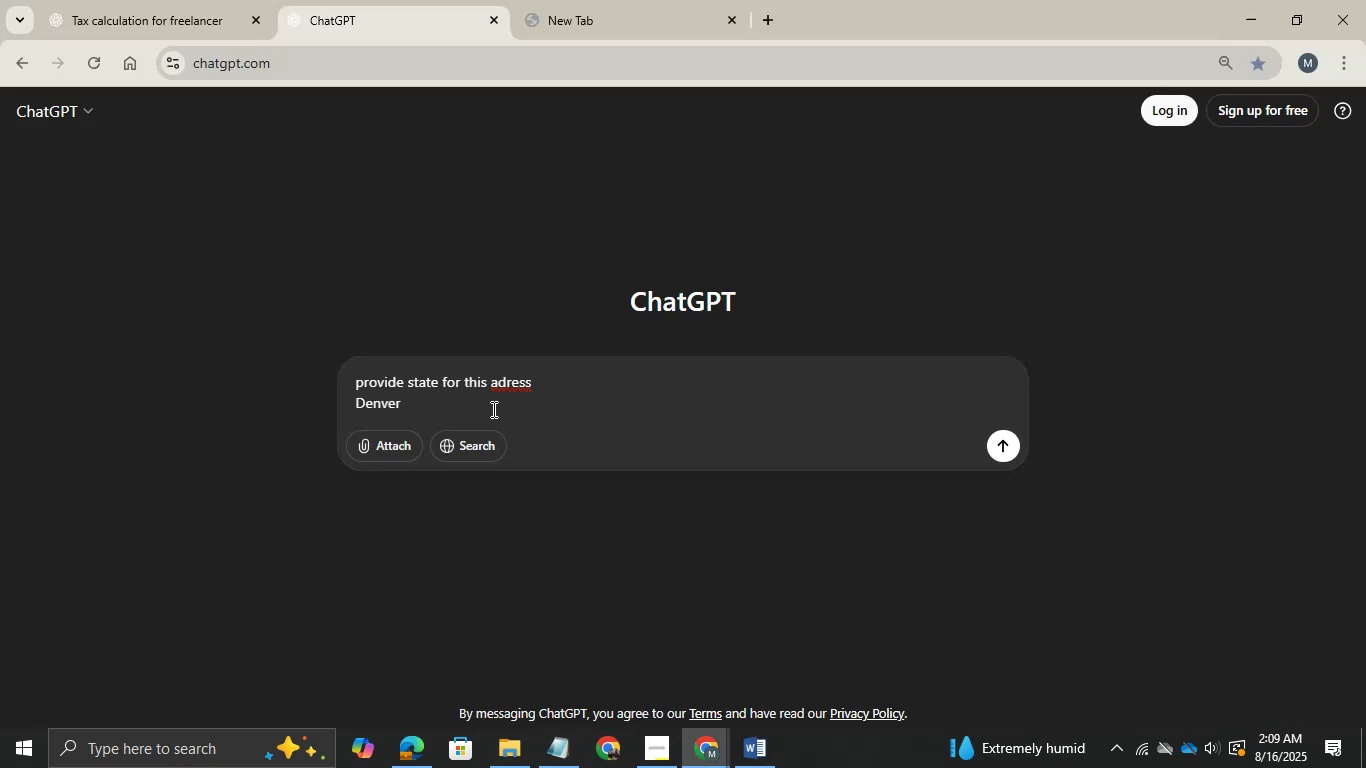 
key(Backspace)
 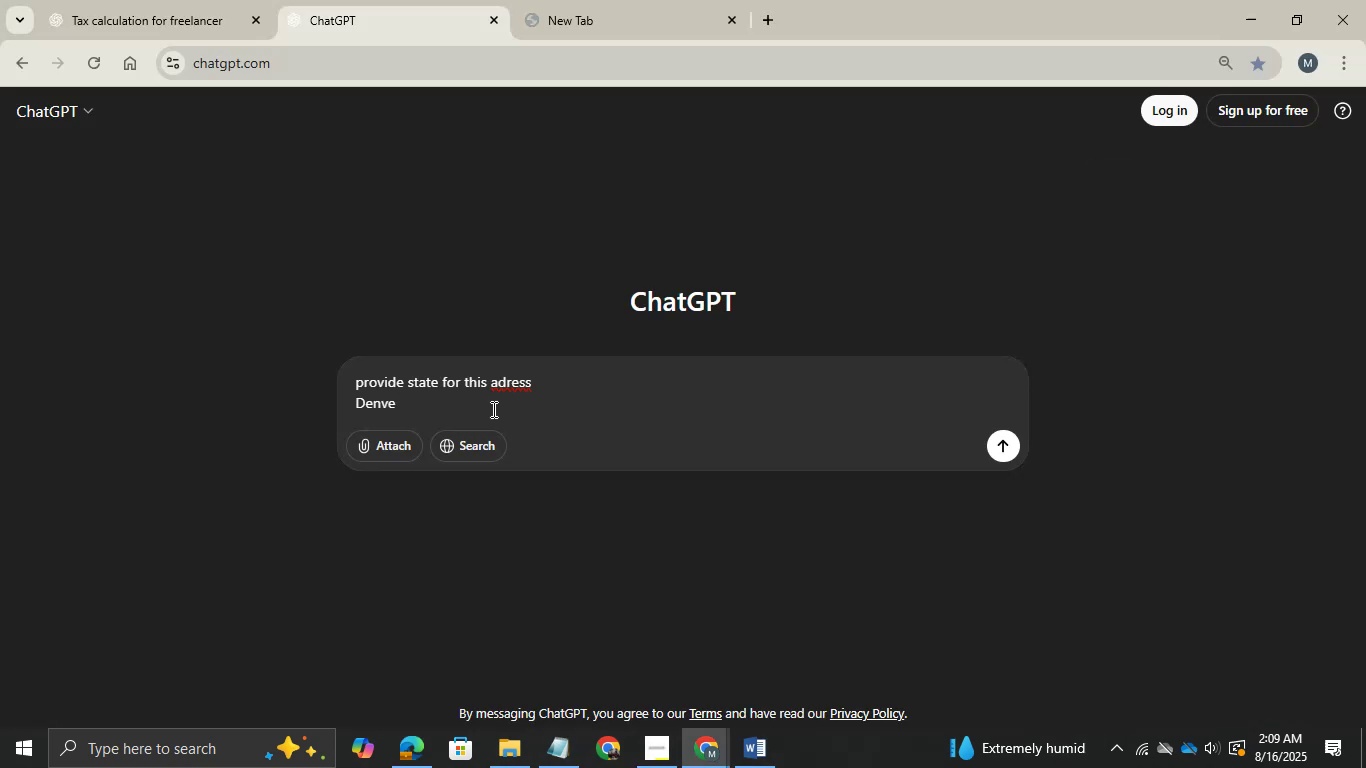 
key(Backspace)
 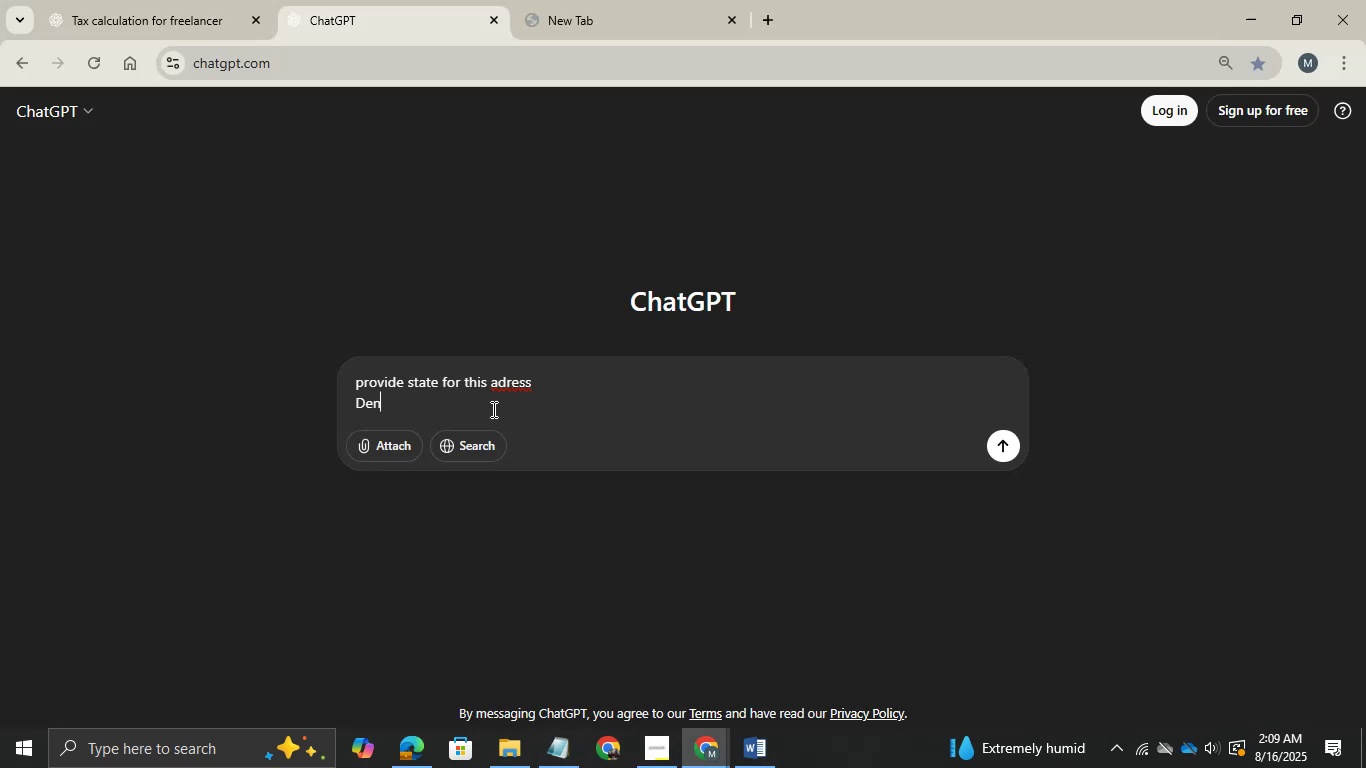 
key(Backspace)
 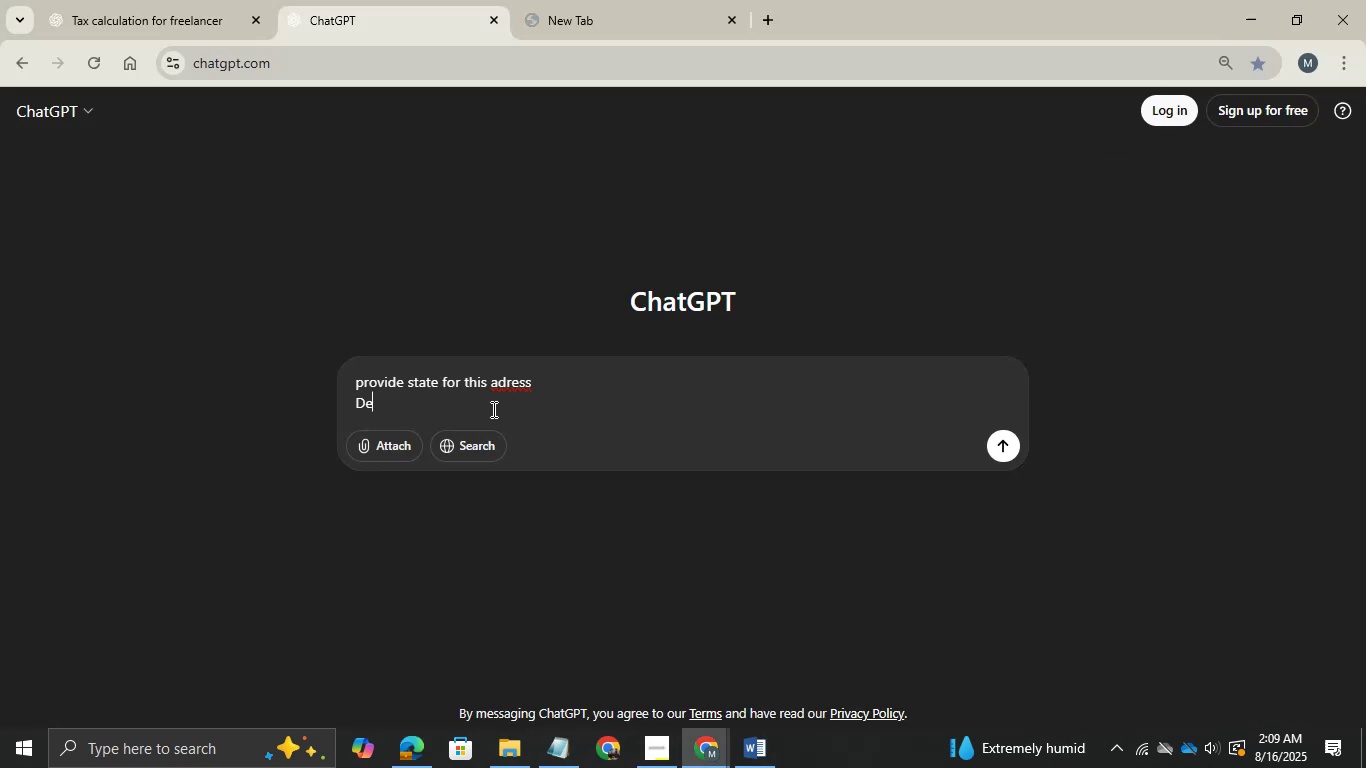 
key(Control+V)
 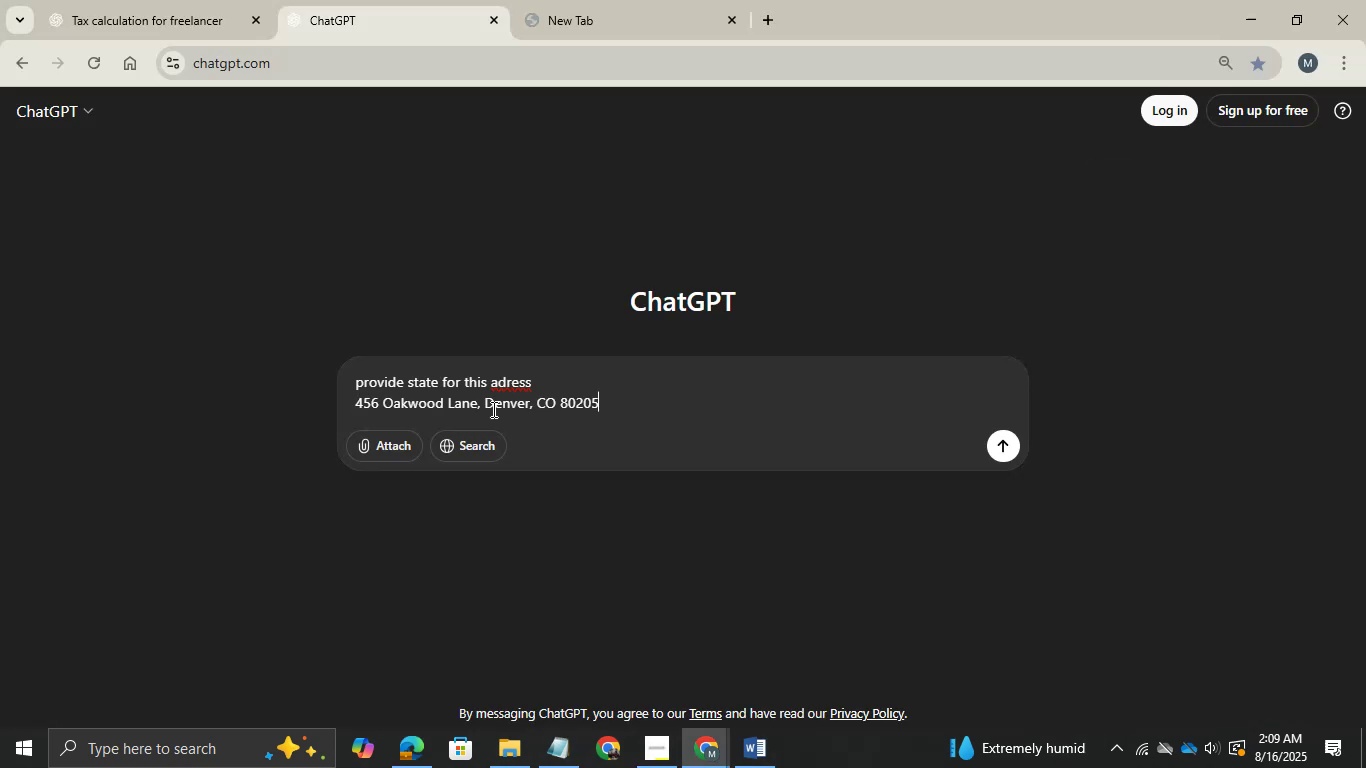 
key(Enter)
 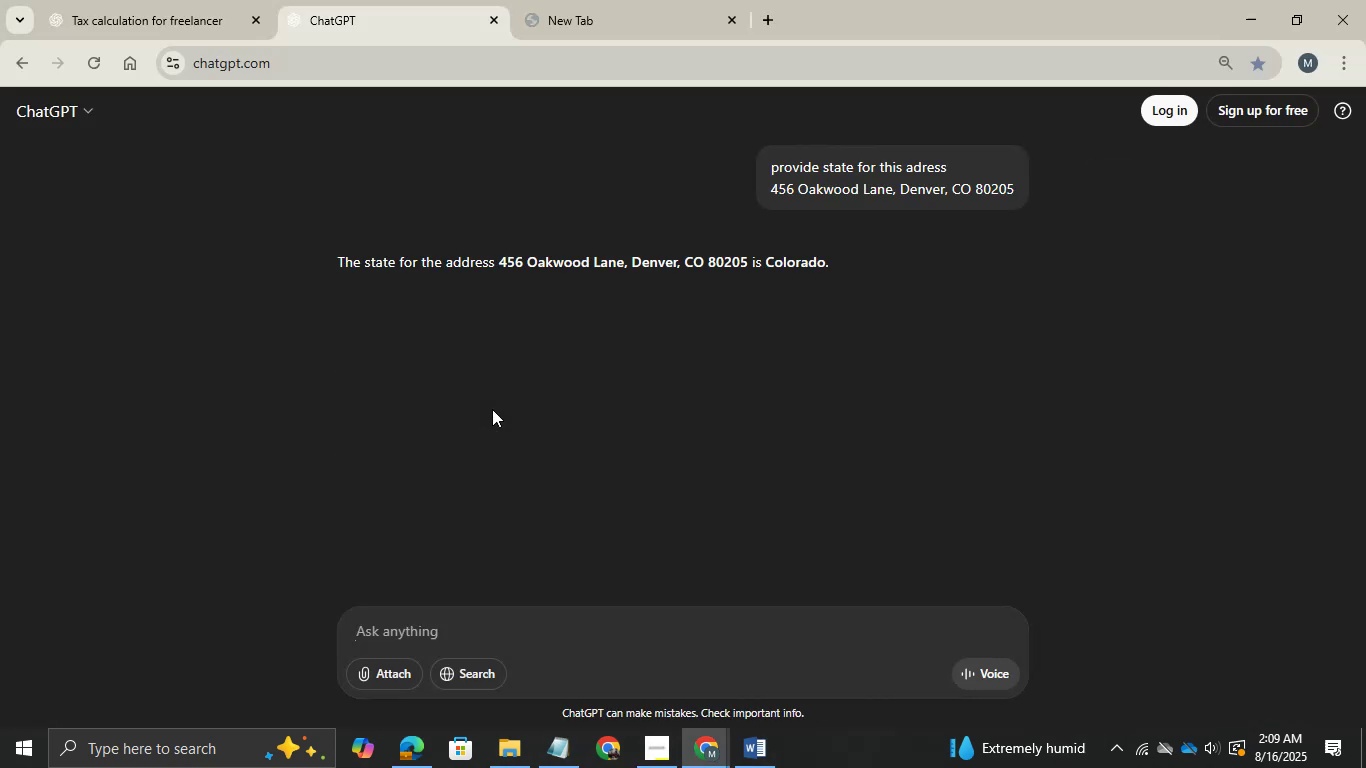 
wait(8.26)
 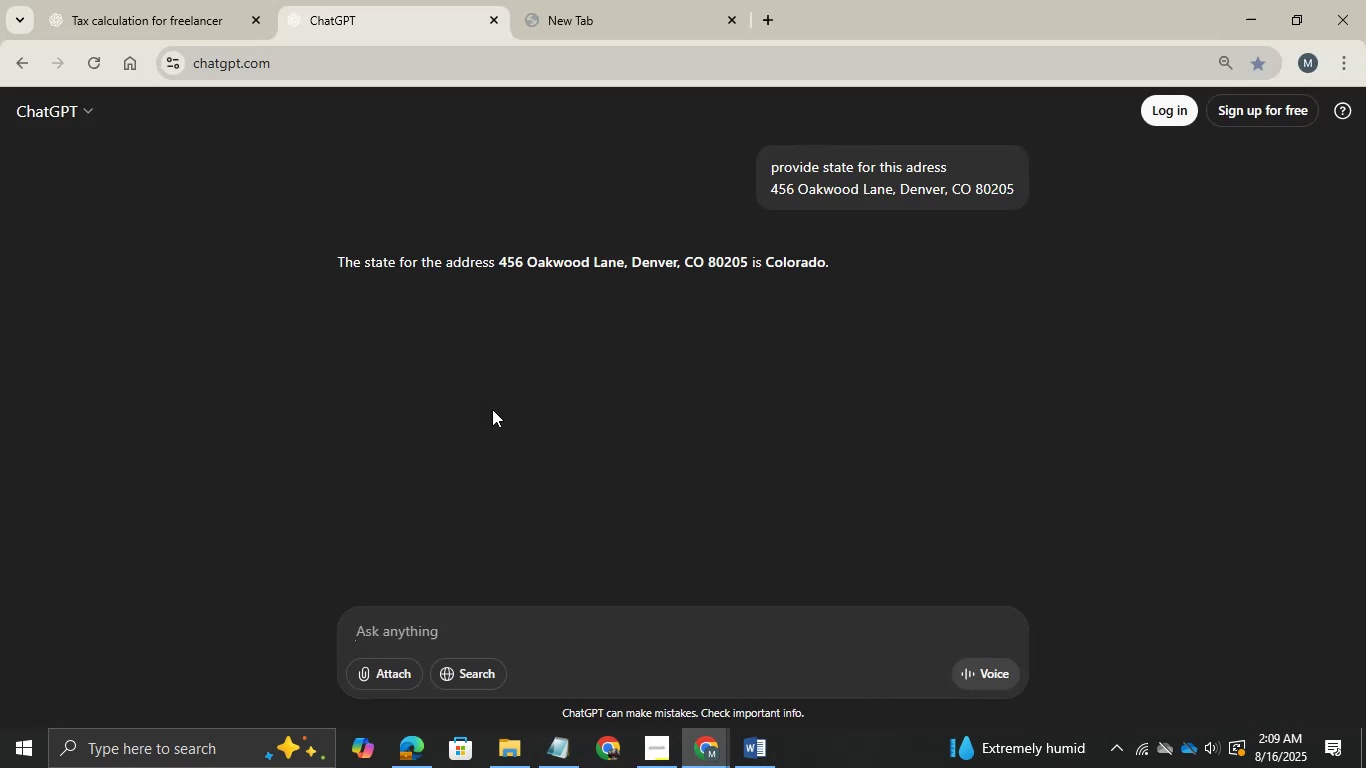 
left_click([1257, 13])
 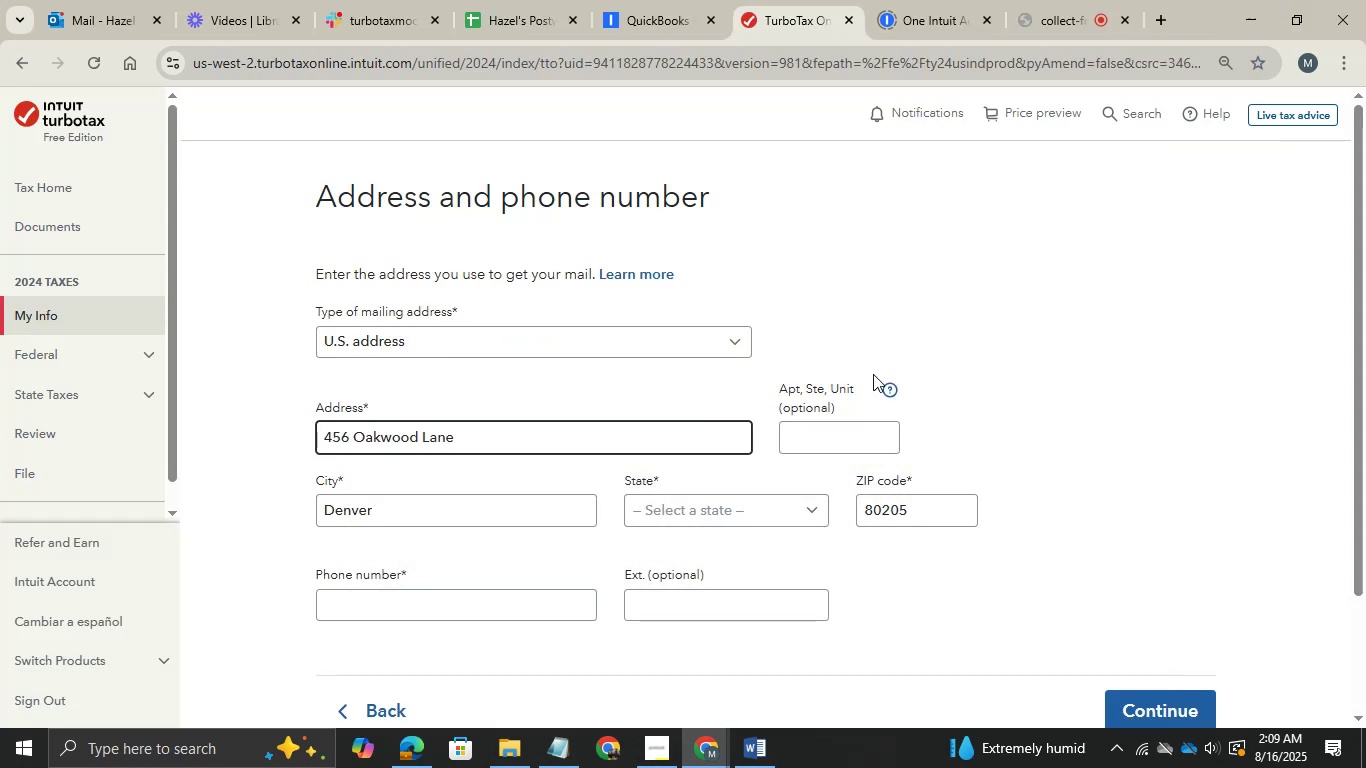 
left_click([808, 494])
 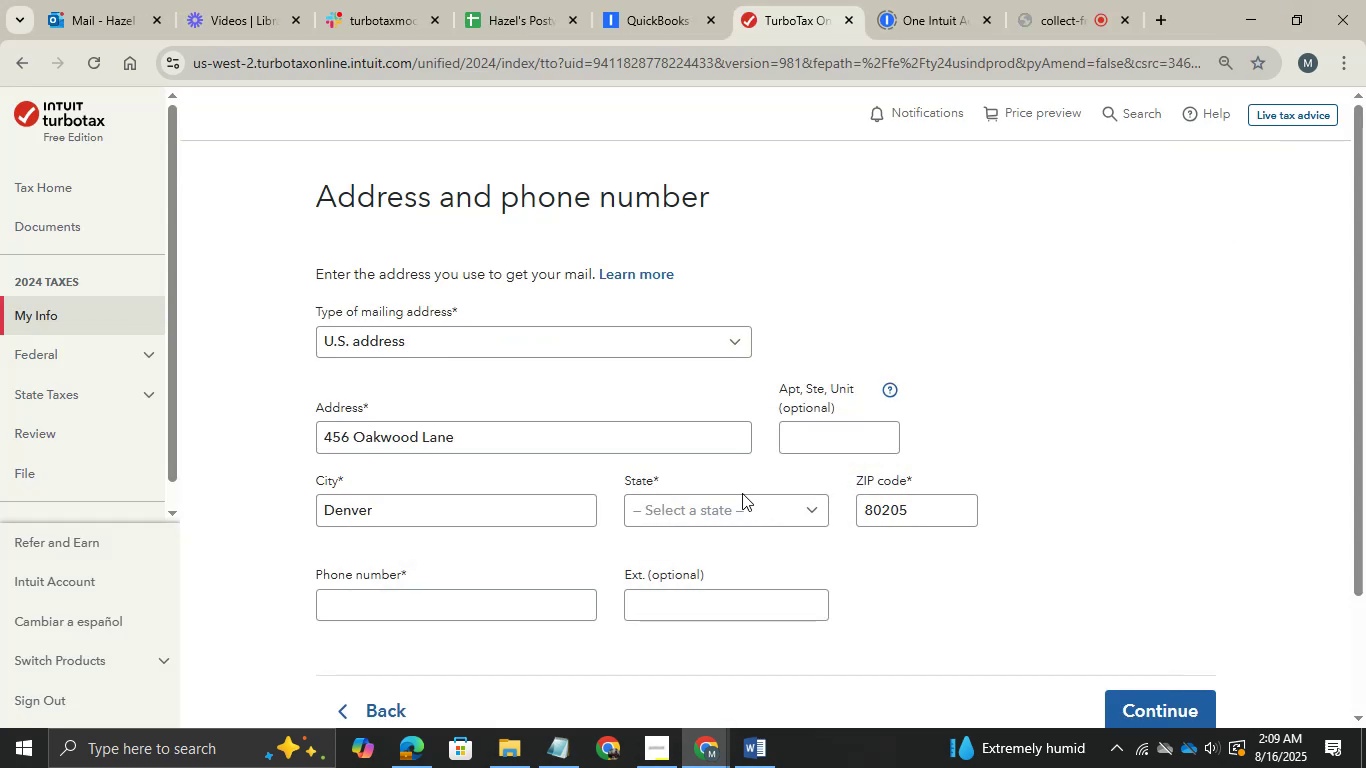 
left_click([793, 509])
 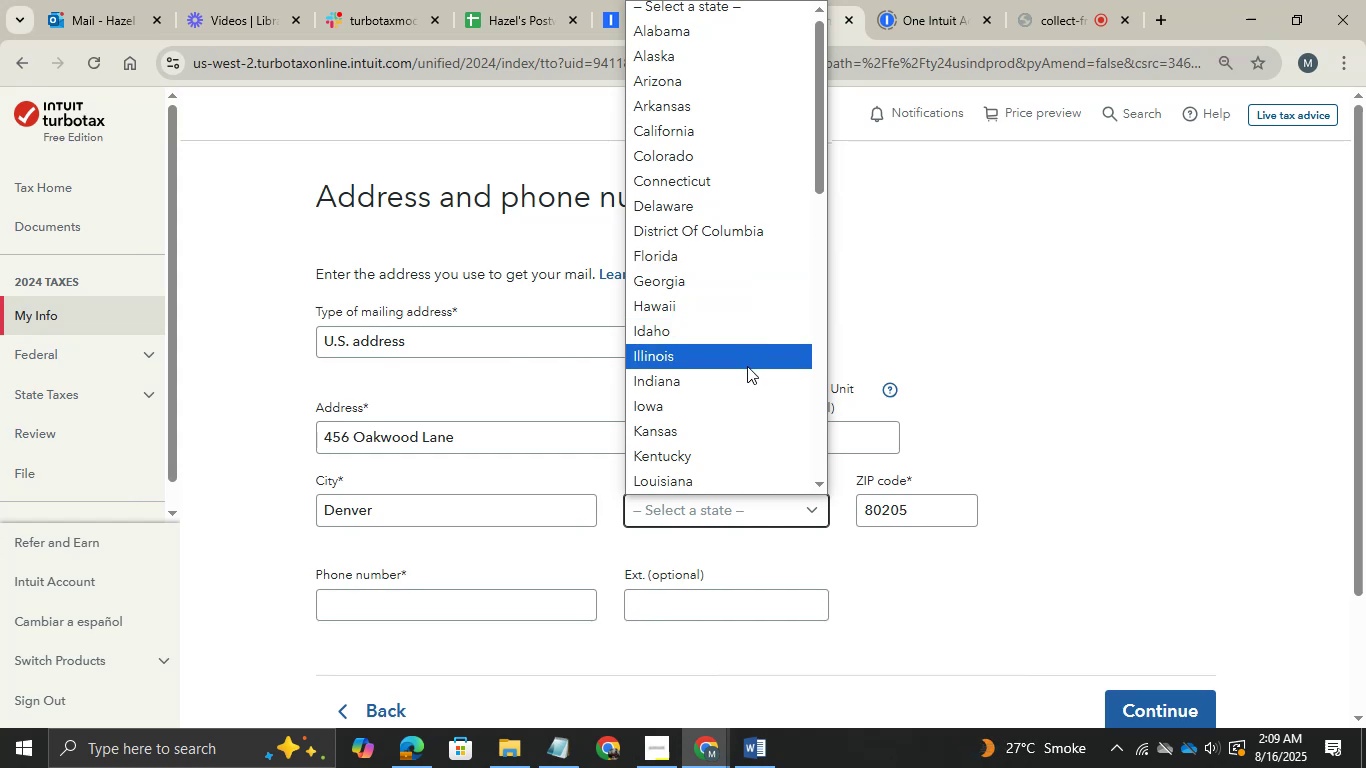 
scroll: coordinate [746, 430], scroll_direction: down, amount: 1.0
 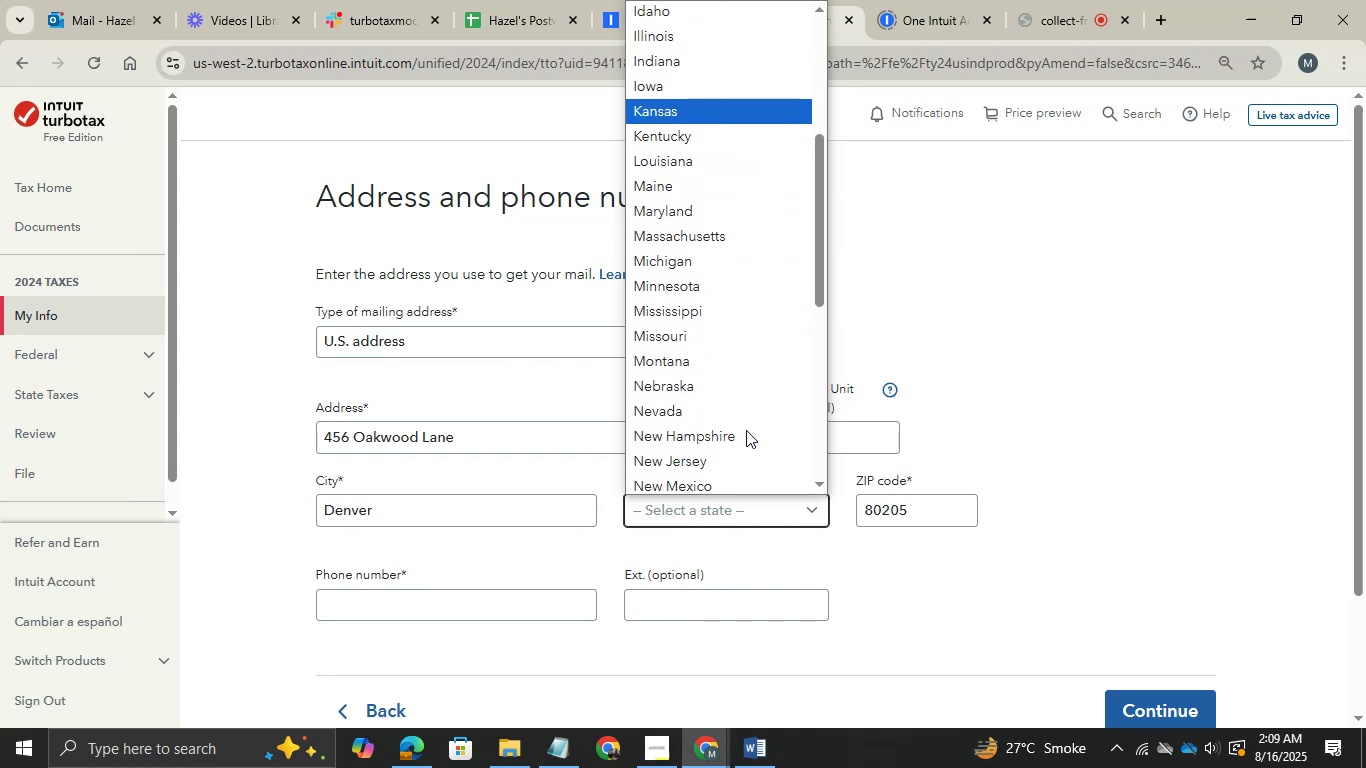 
scroll: coordinate [746, 428], scroll_direction: up, amount: 1.0
 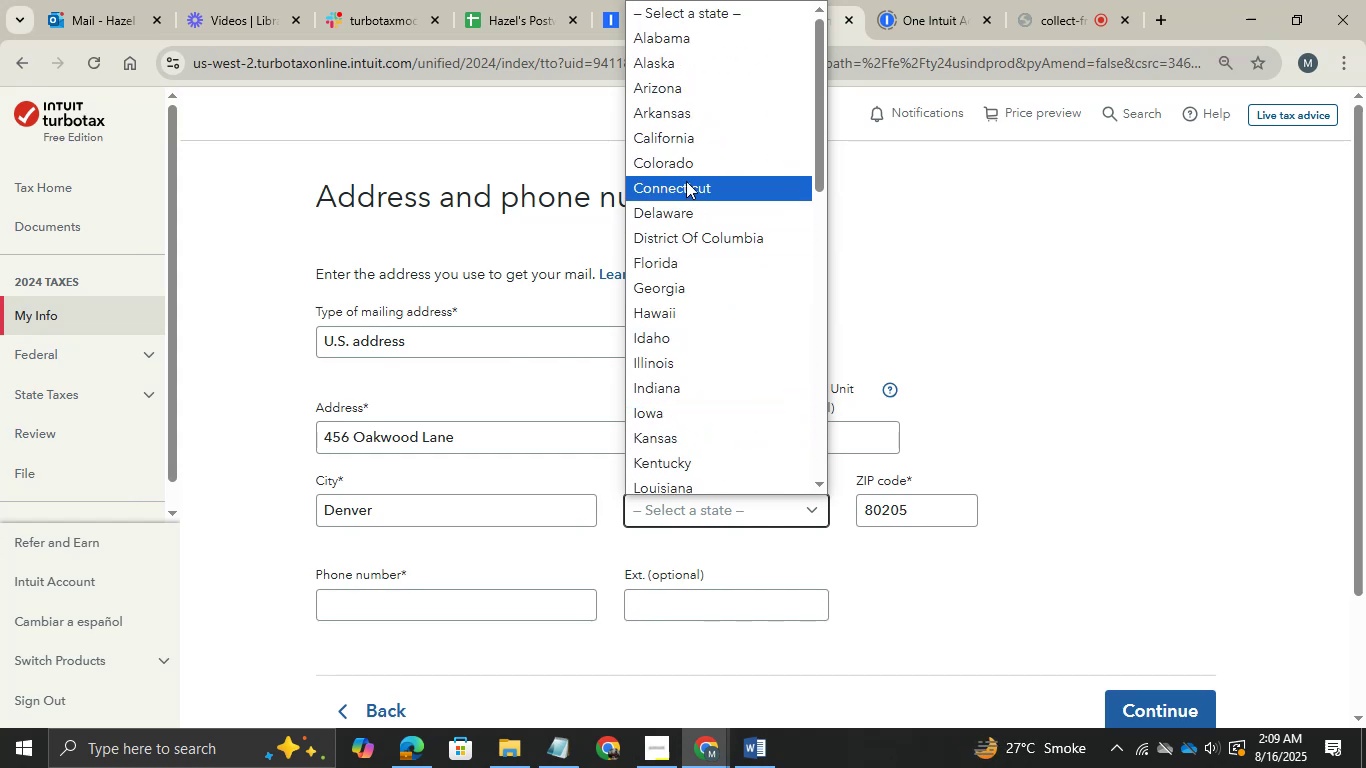 
left_click([684, 175])
 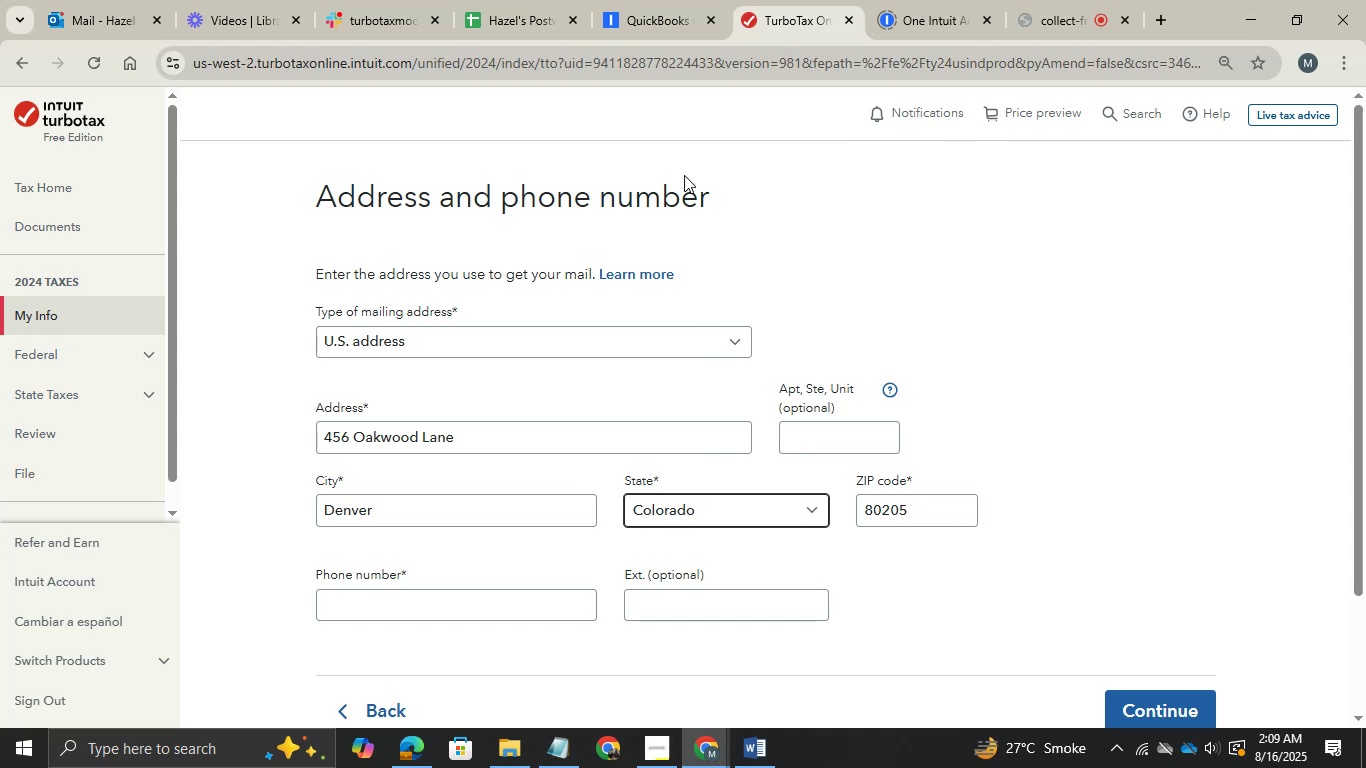 
left_click([409, 604])
 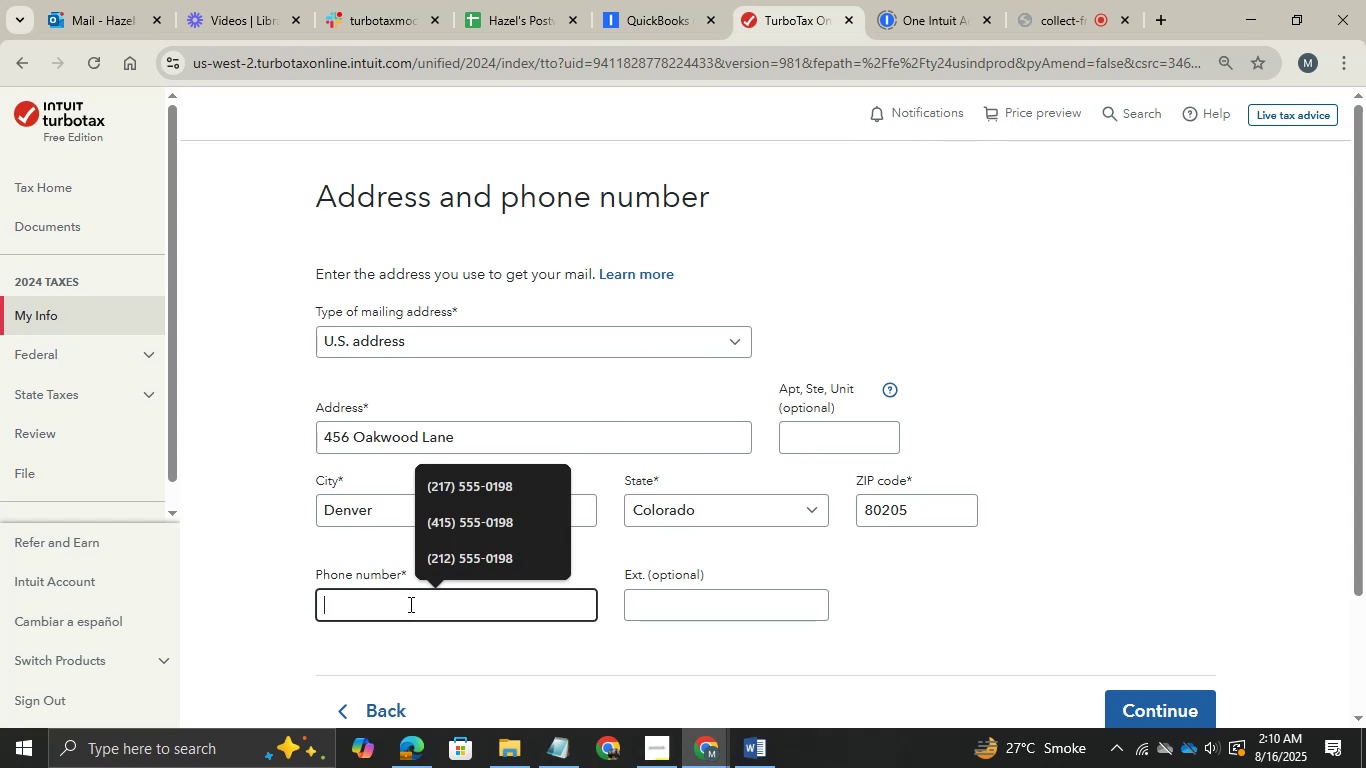 
wait(7.96)
 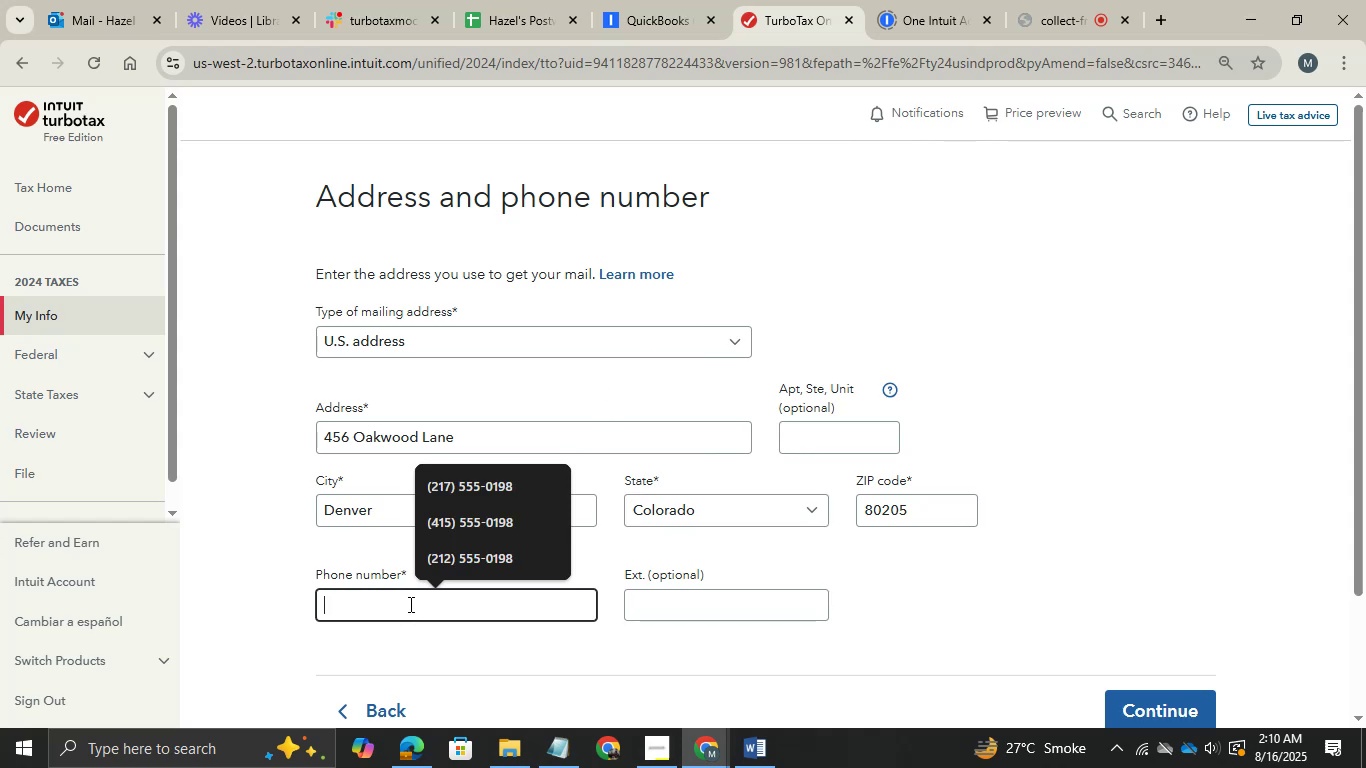 
left_click([705, 745])
 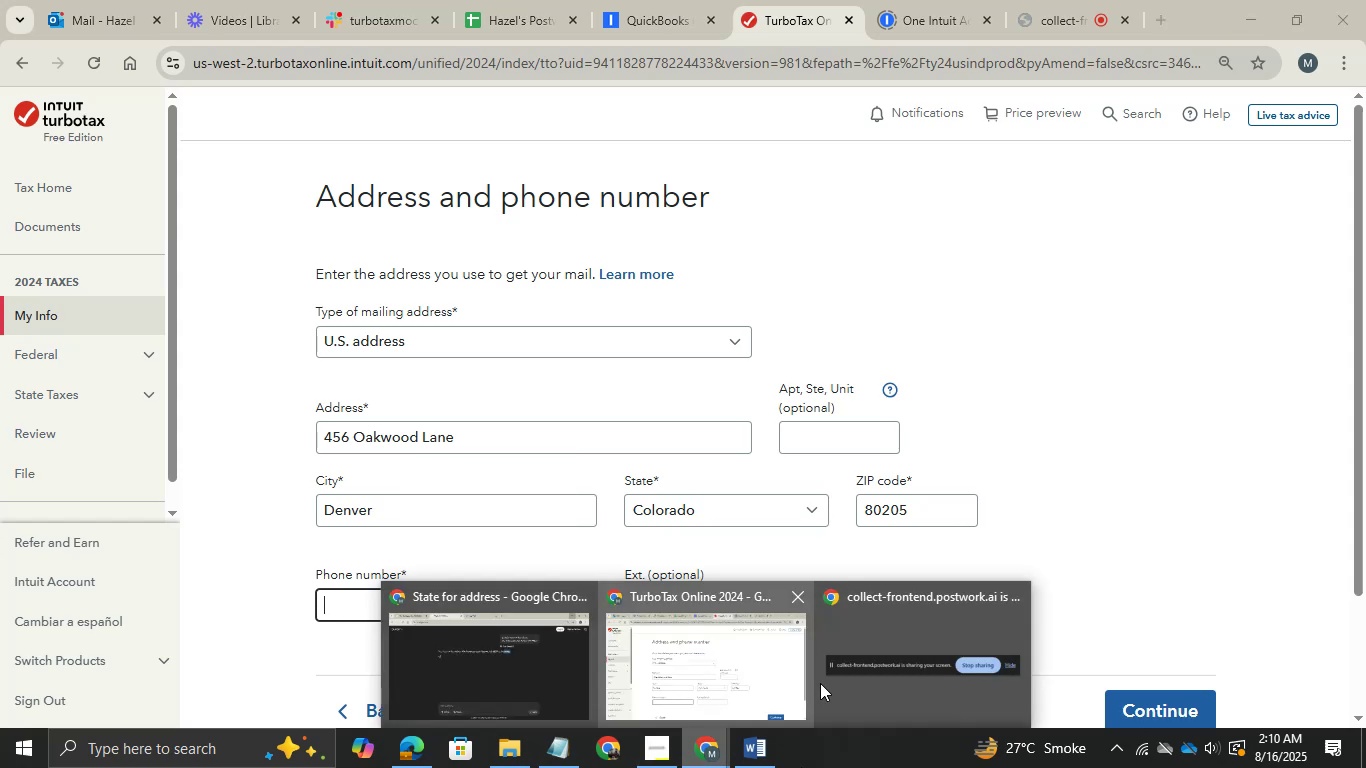 
left_click([464, 668])
 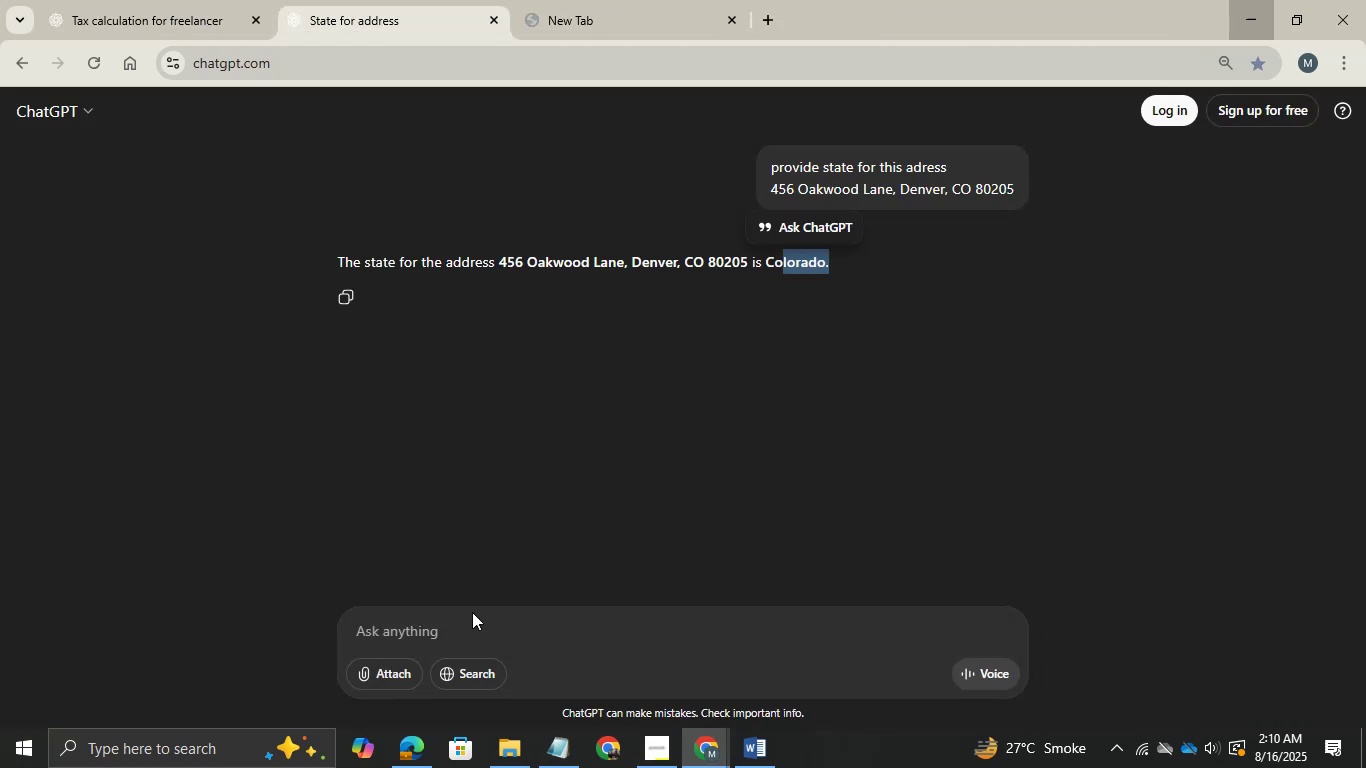 
left_click([442, 631])
 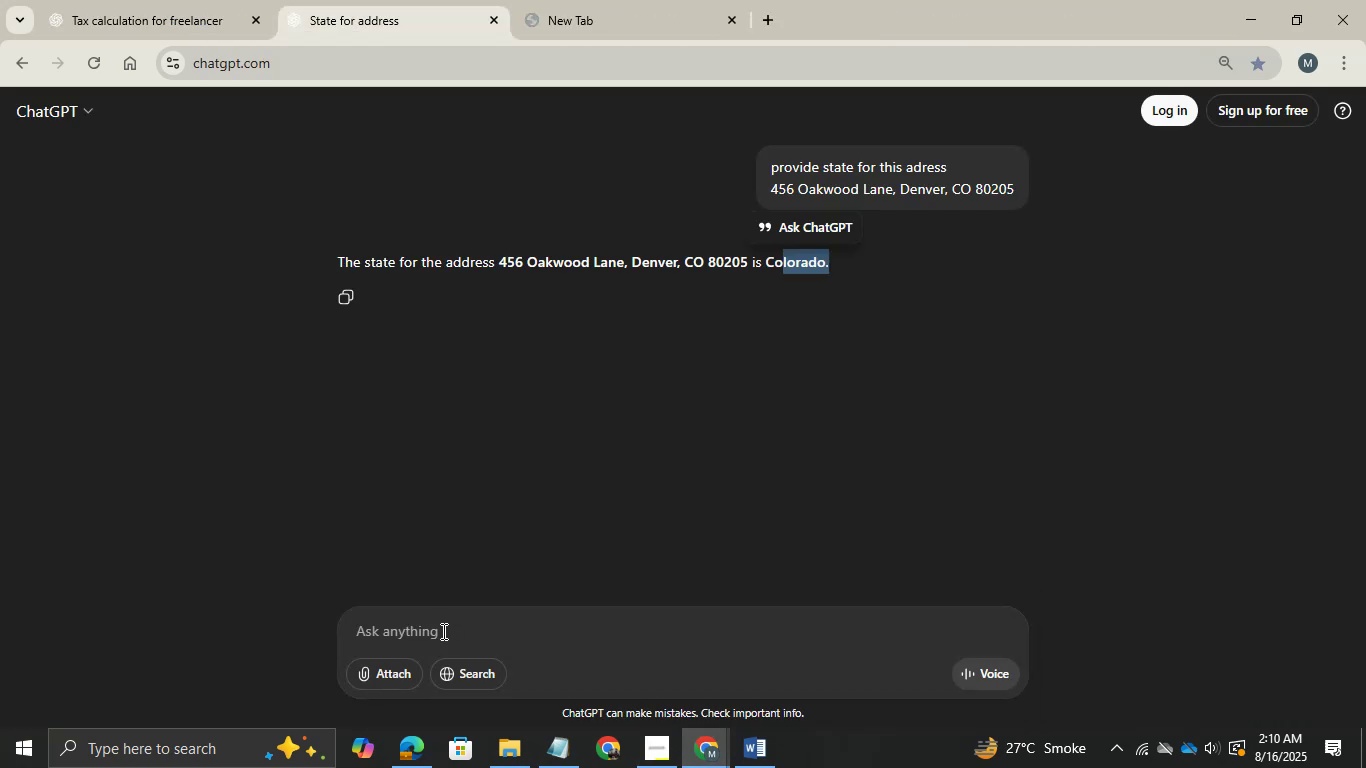 
type(provide a dummy phone numb)
key(Backspace)
type(ber g)
key(Backspace)
type(against yhis)
key(Backspace)
key(Backspace)
key(Backspace)
key(Backspace)
type(this adress)
 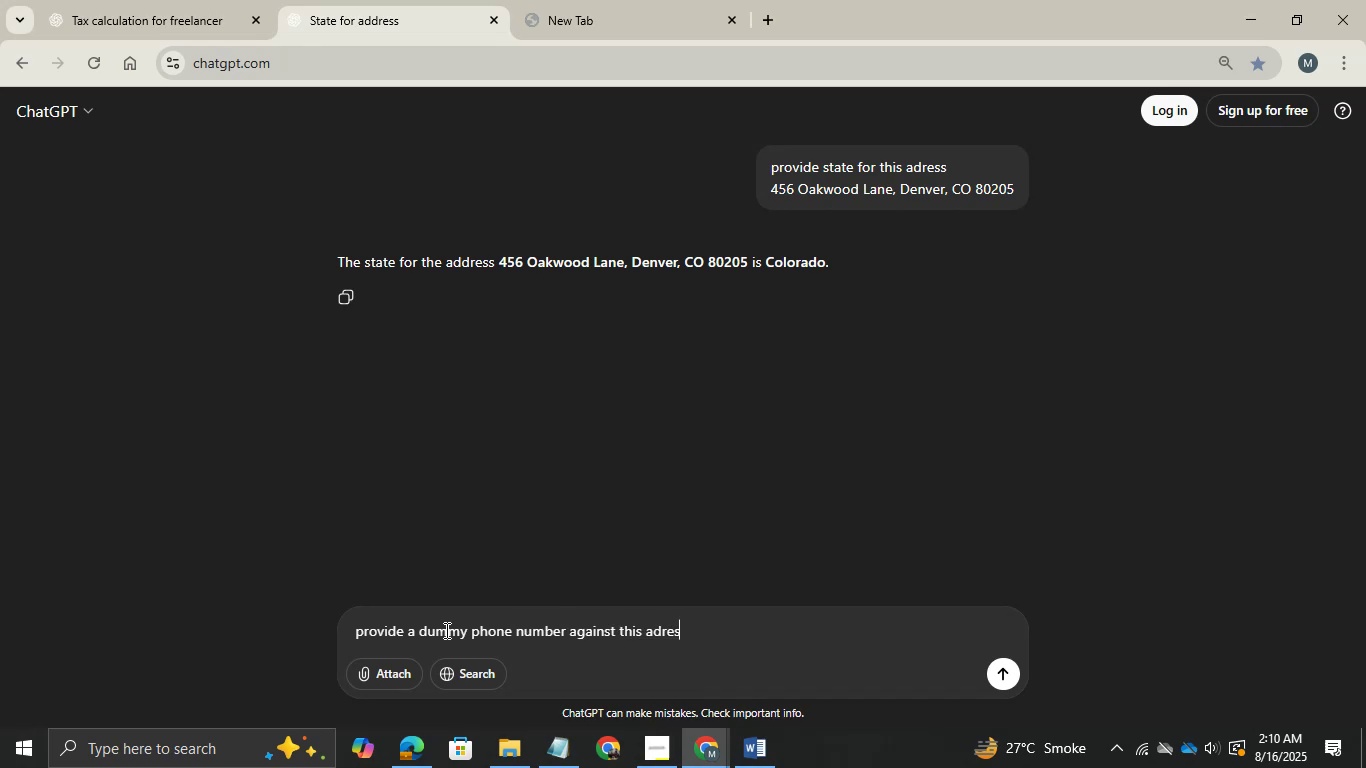 
key(Enter)
 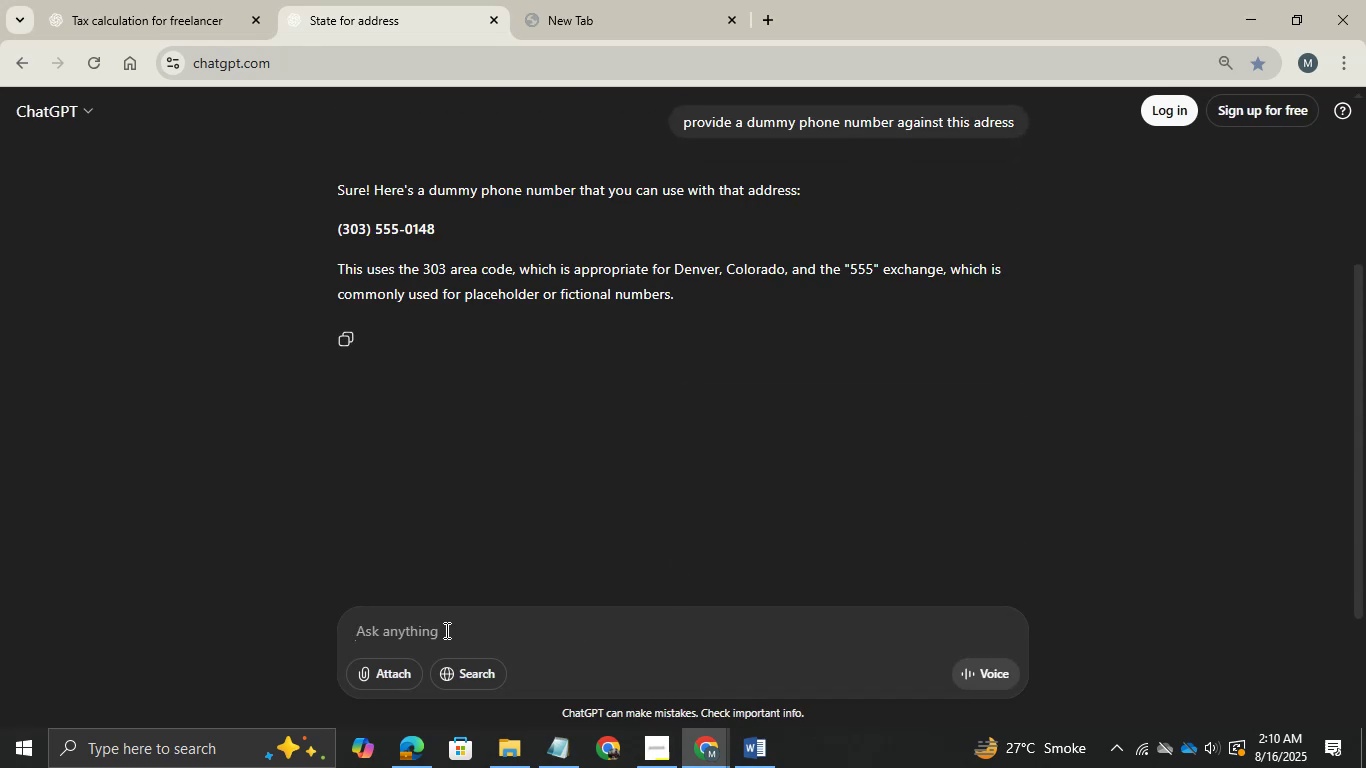 
wait(10.49)
 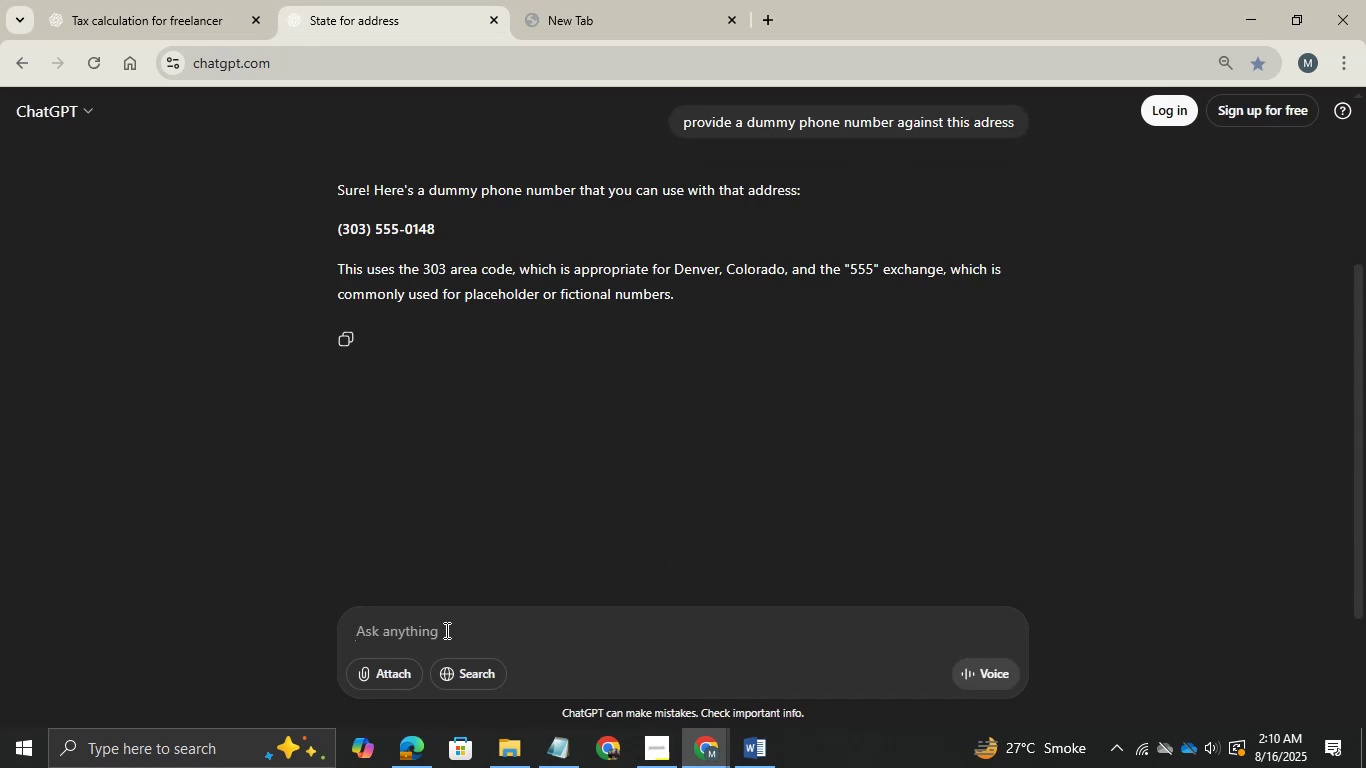 
key(Control+C)
 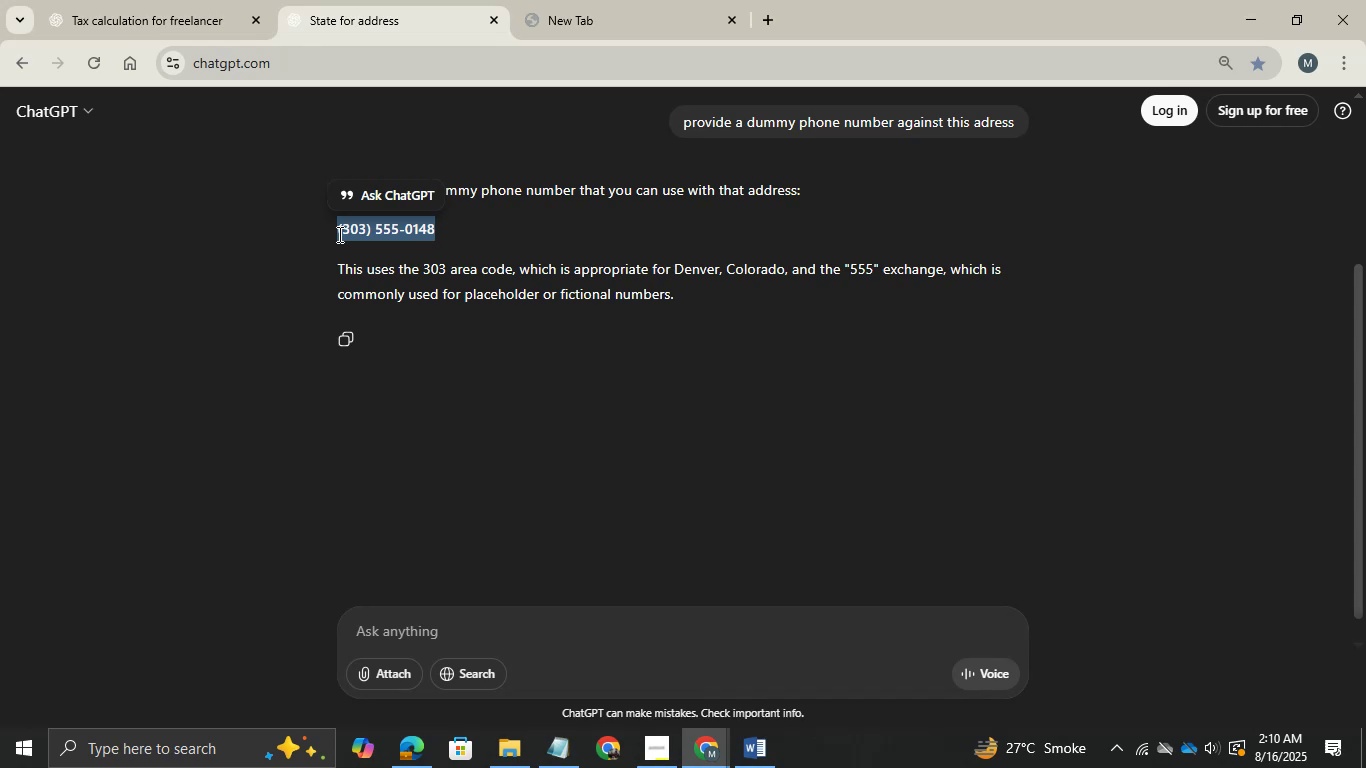 
key(Control+C)
 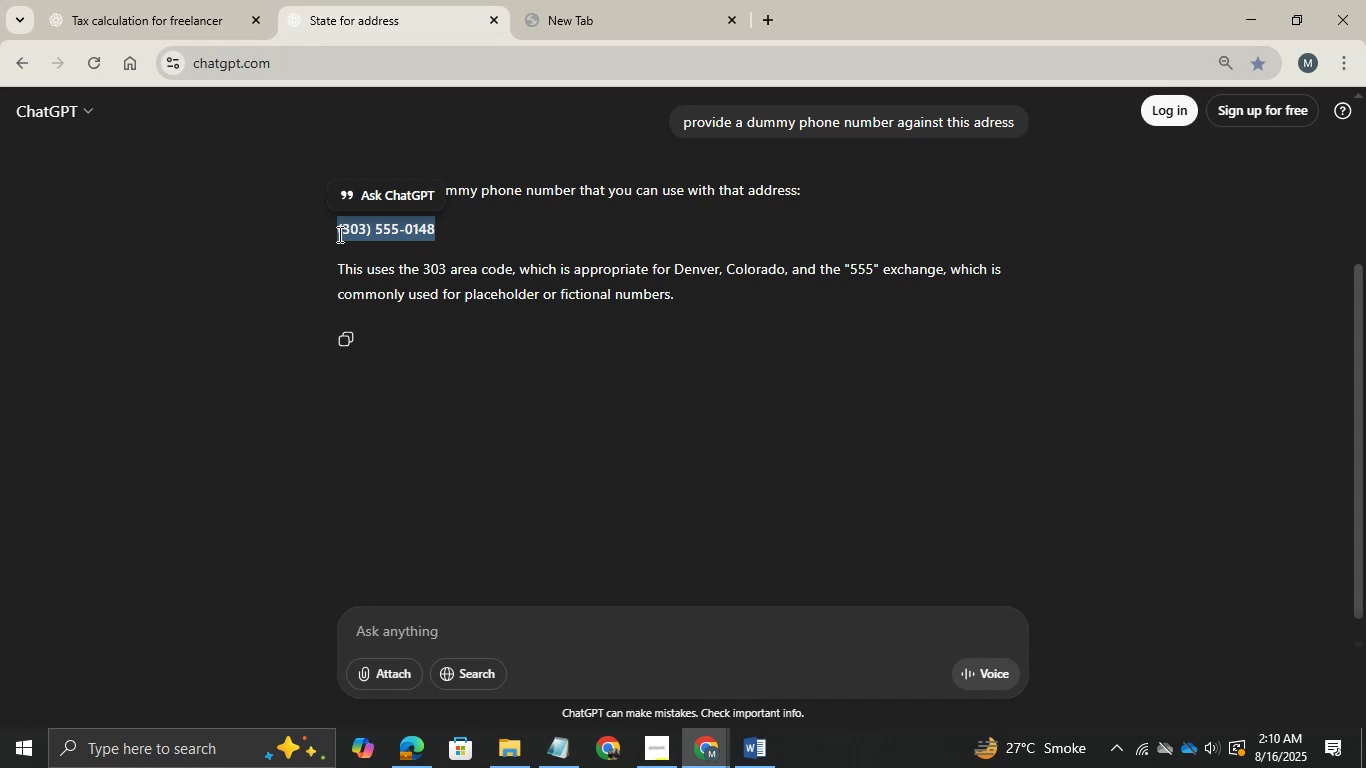 
key(Control+C)
 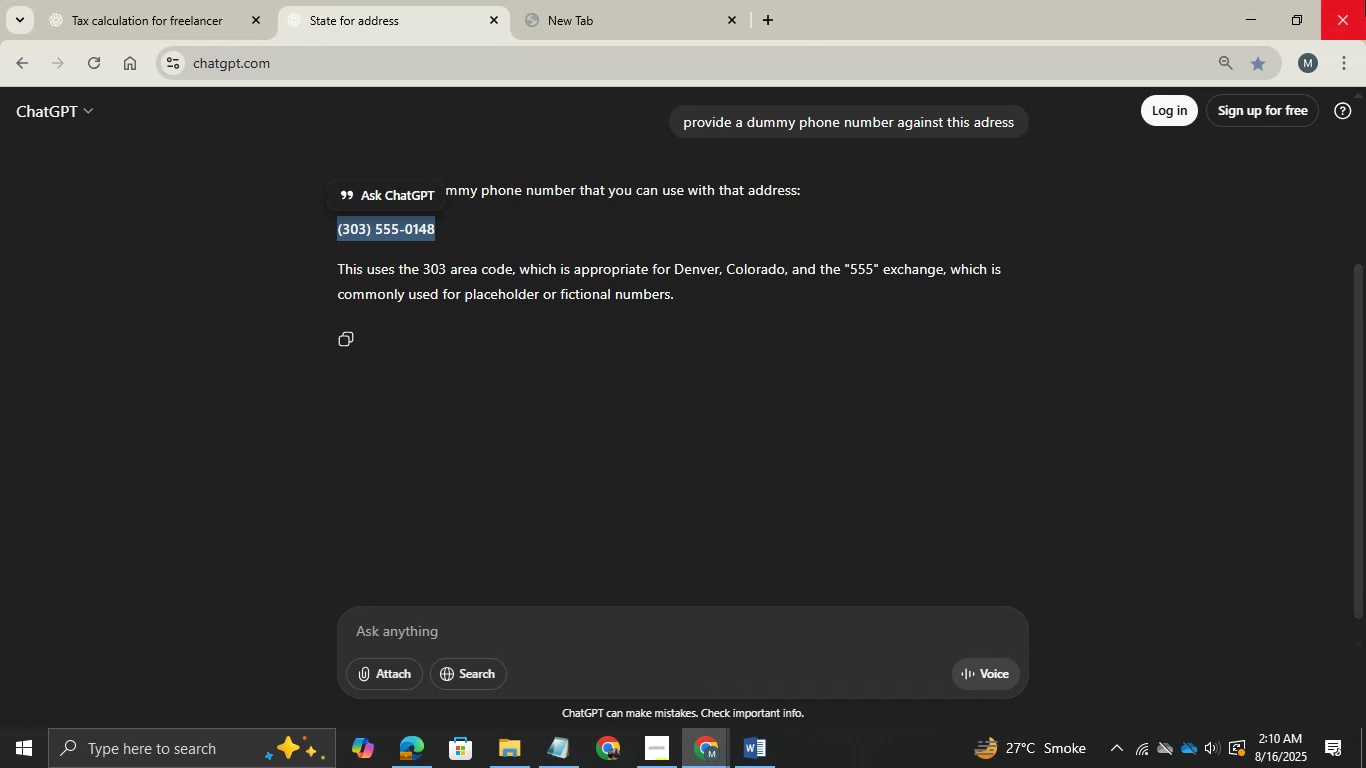 
left_click([1255, 18])
 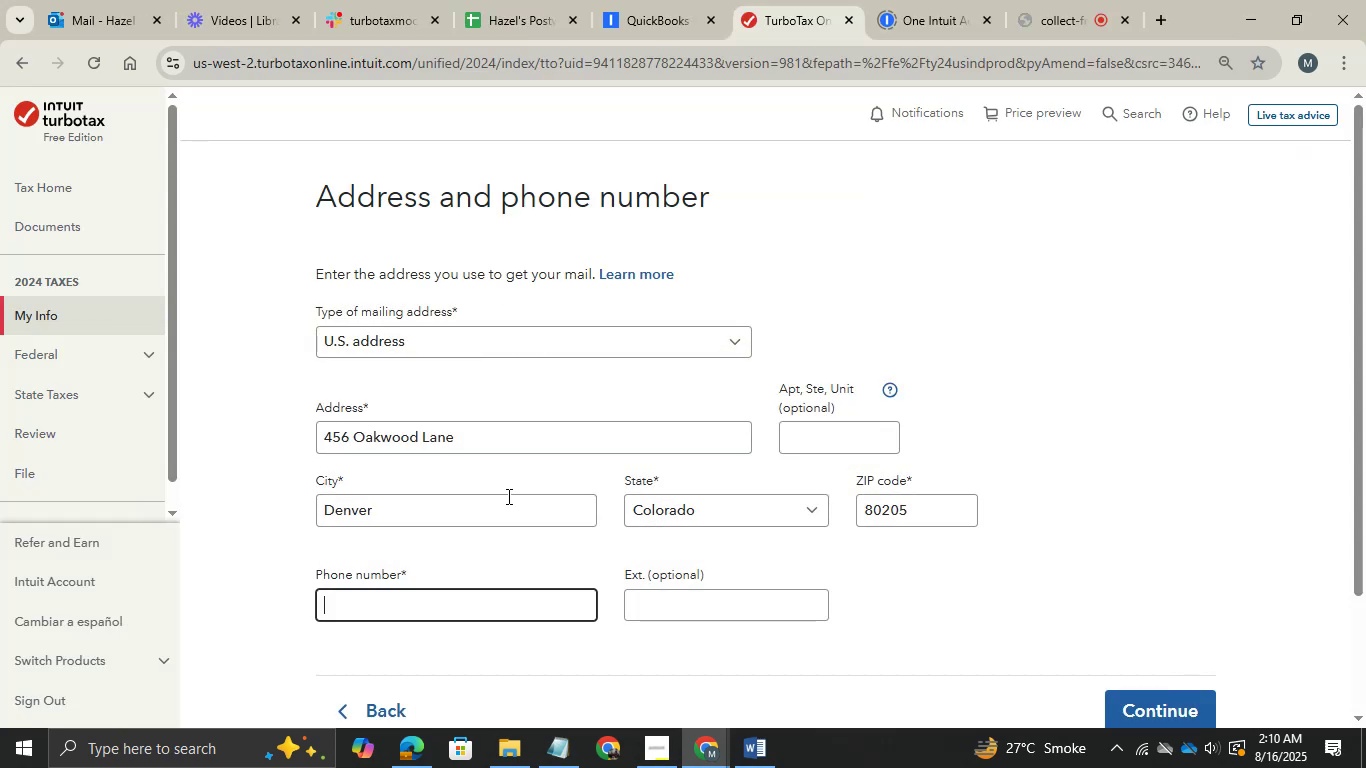 
key(Control+V)
 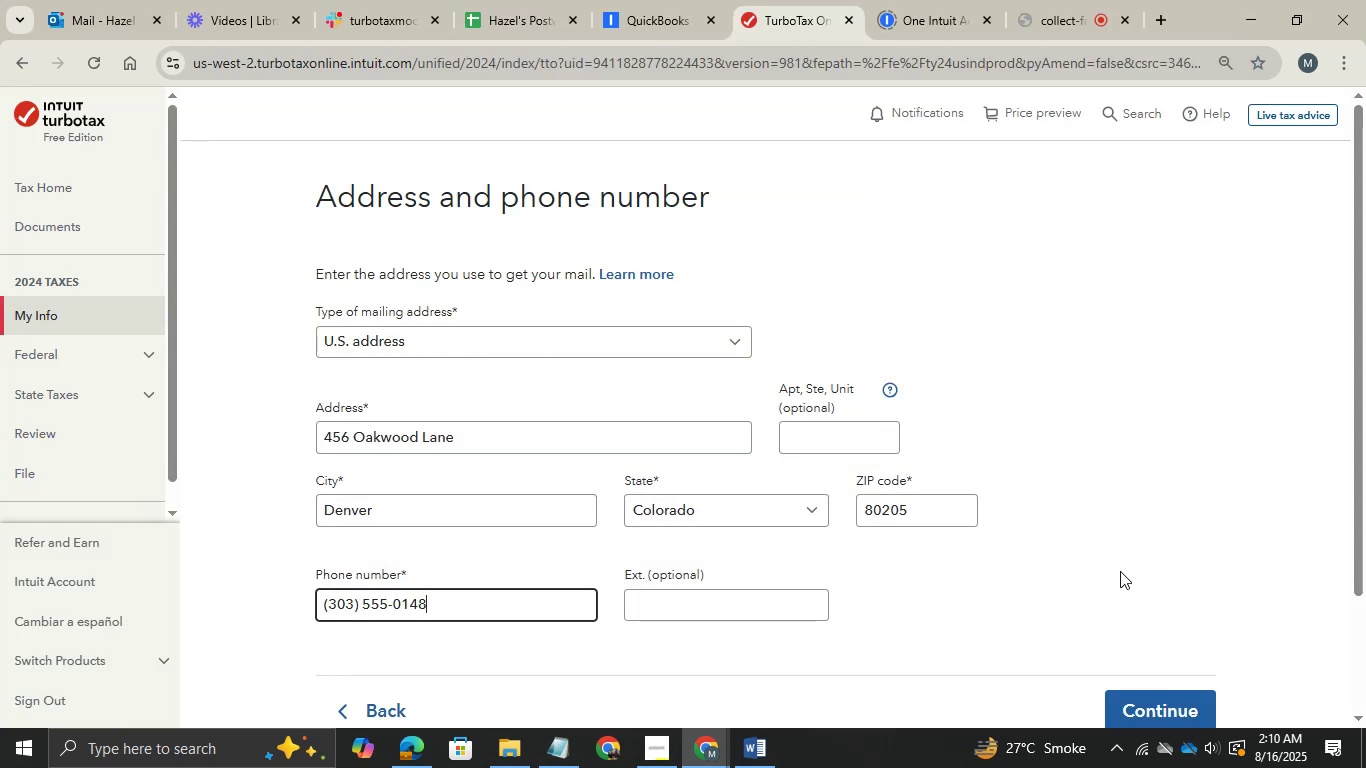 
scroll: coordinate [1044, 628], scroll_direction: none, amount: 0.0
 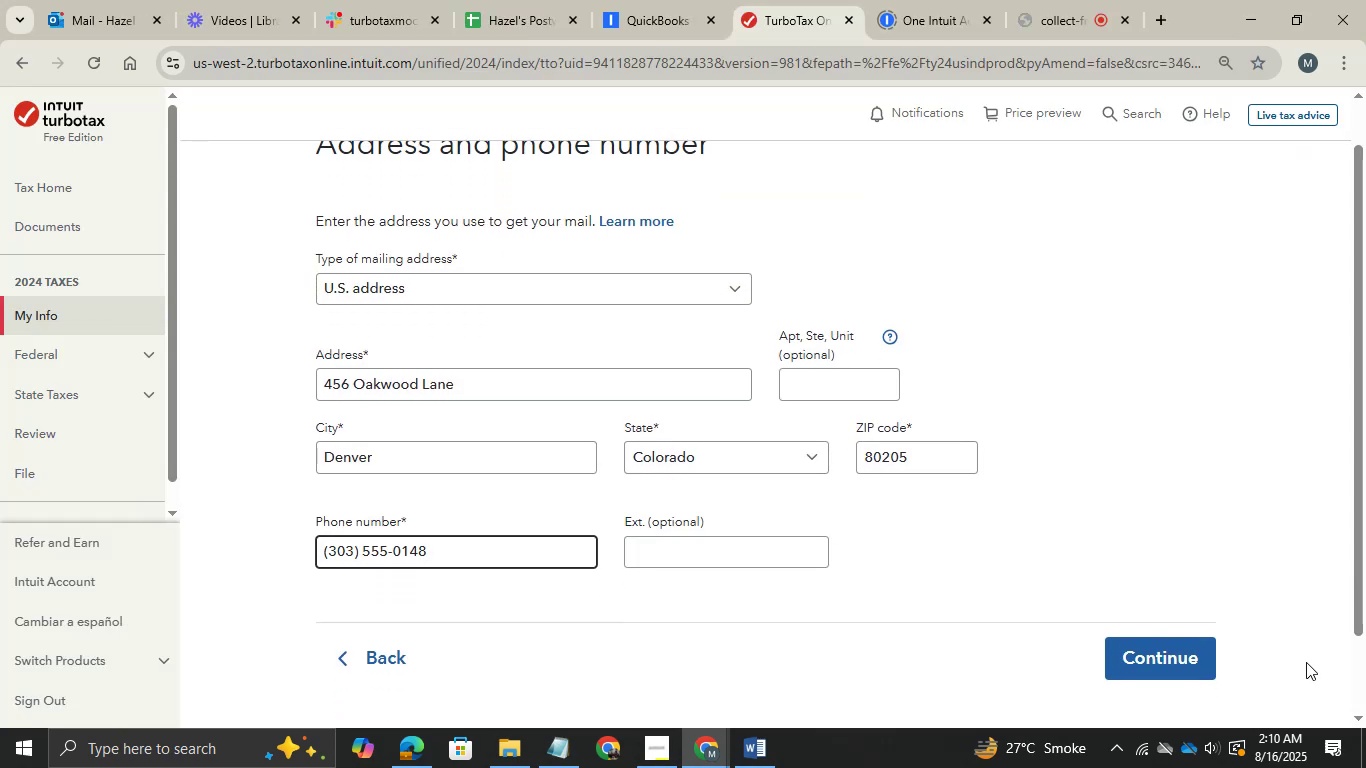 
left_click([1197, 679])
 